 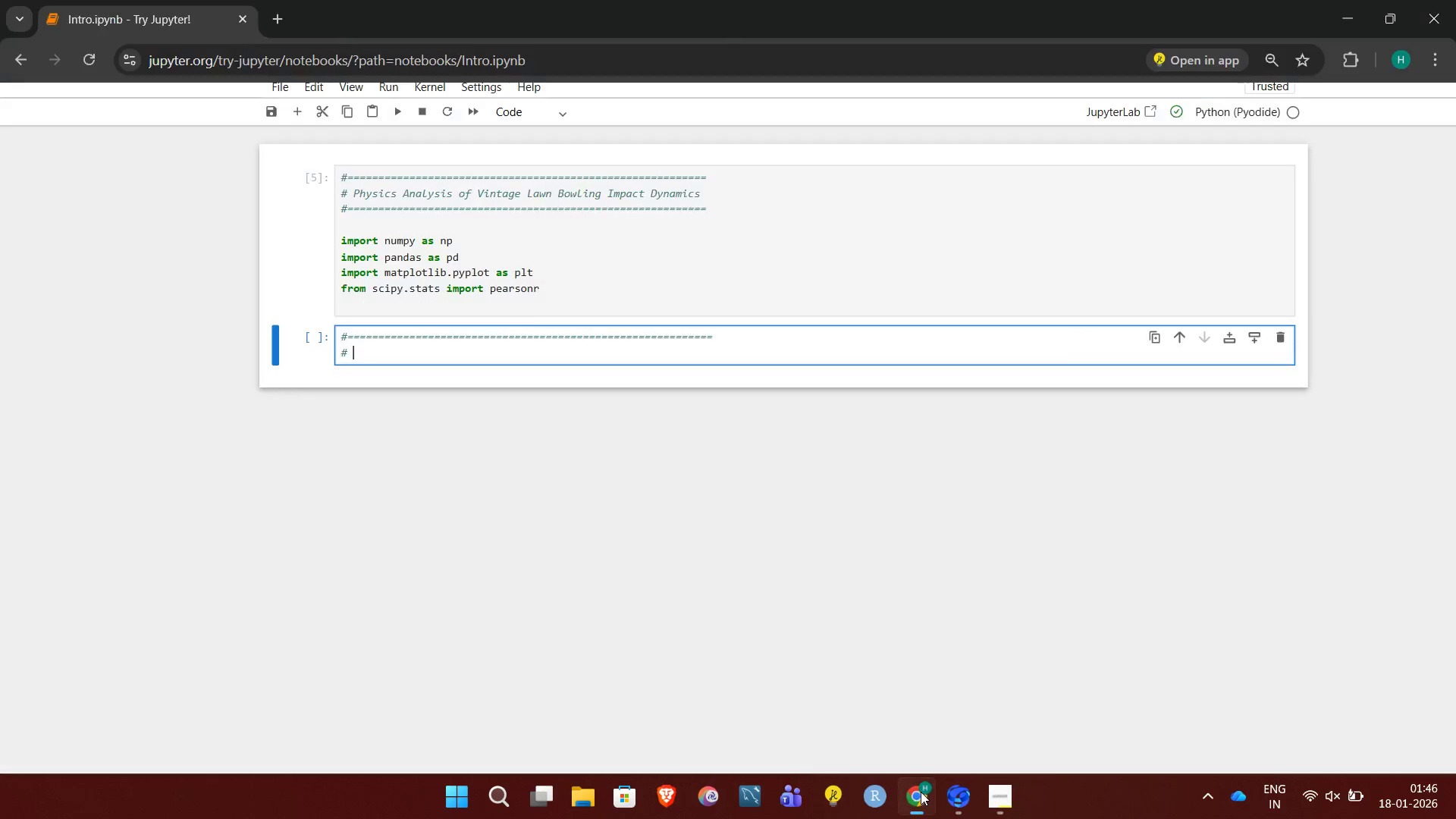 
type(plot Cond)
key(Backspace)
type(figuration)
 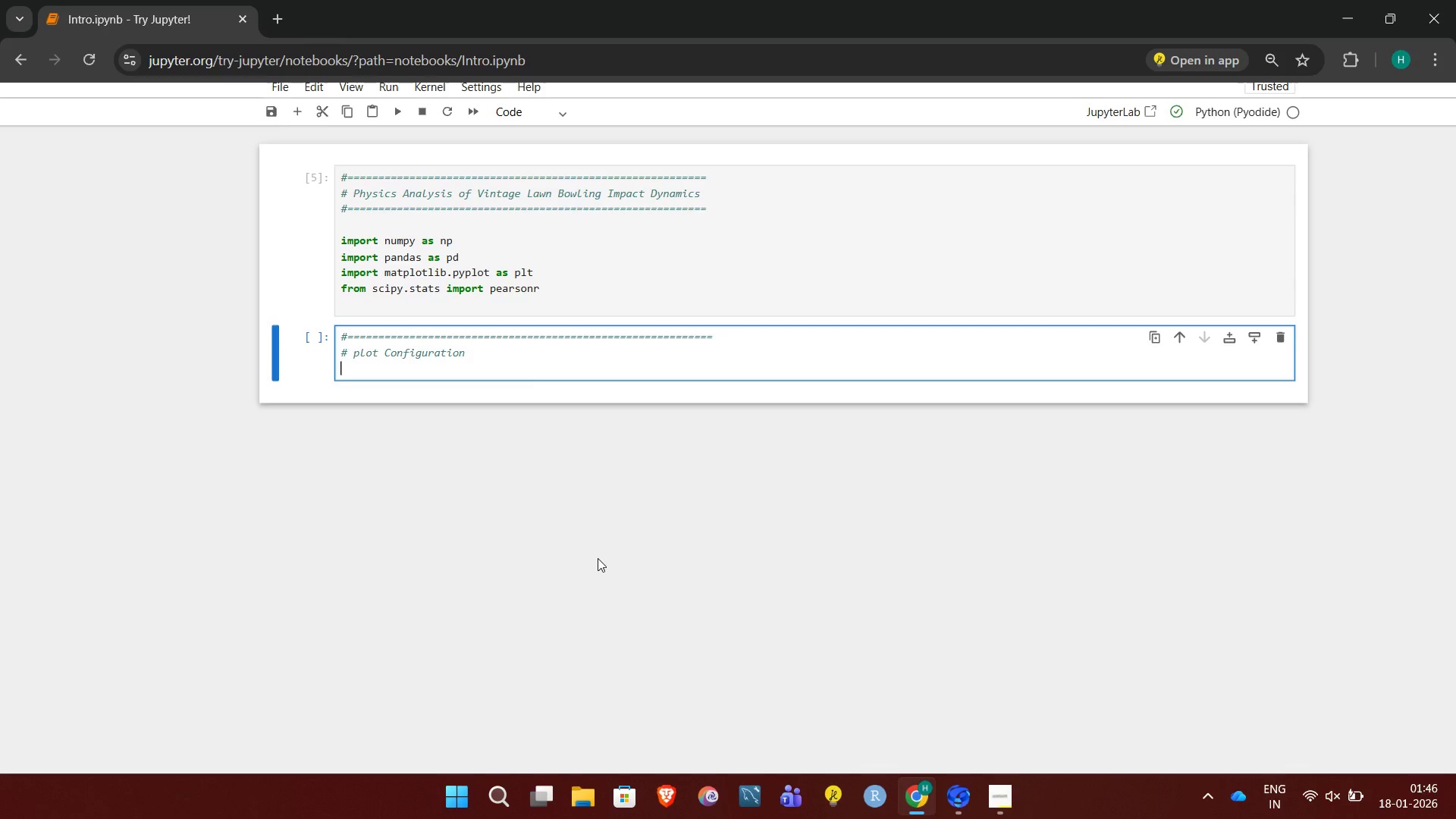 
key(Enter)
 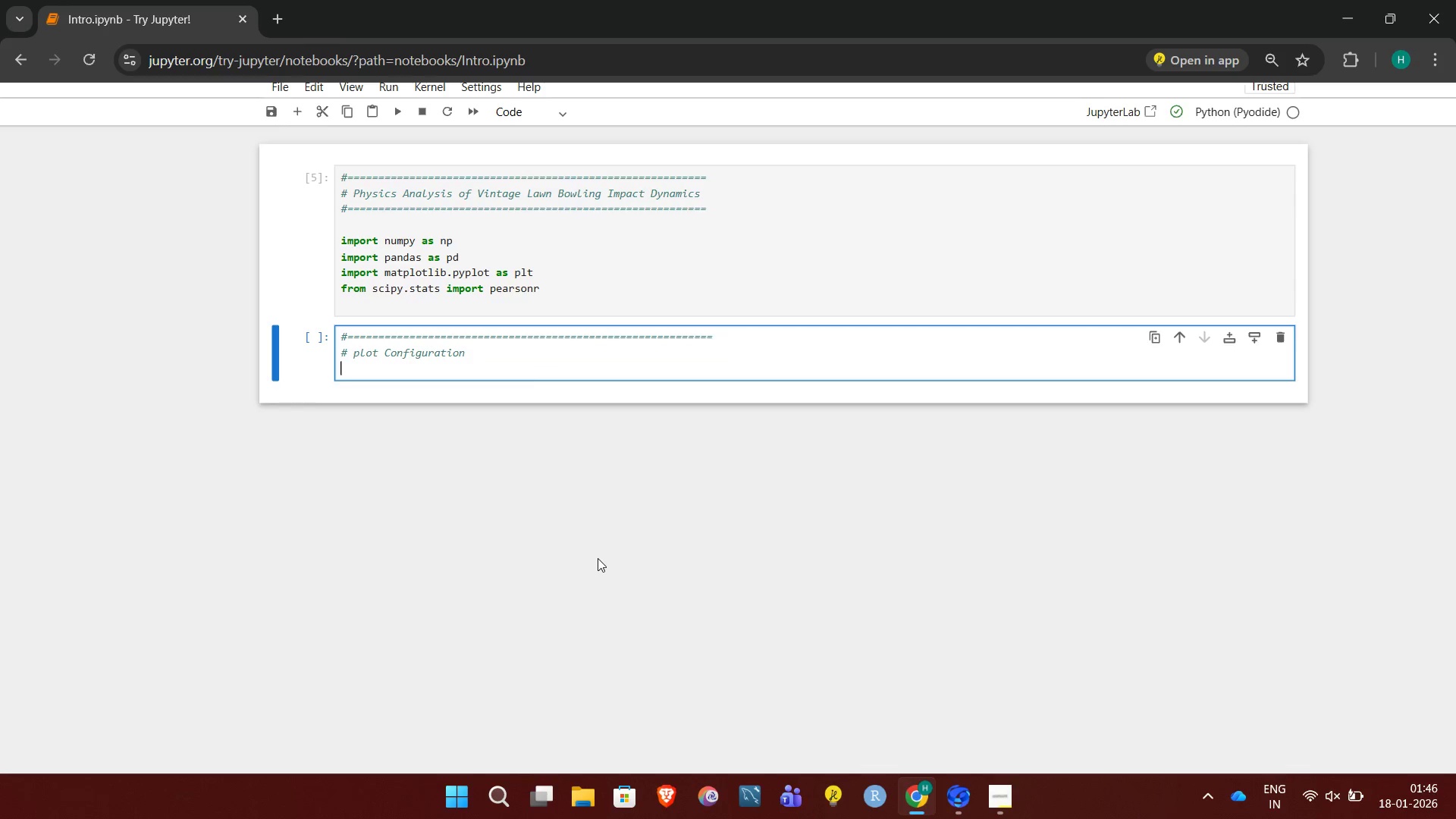 
key(Shift+3)
 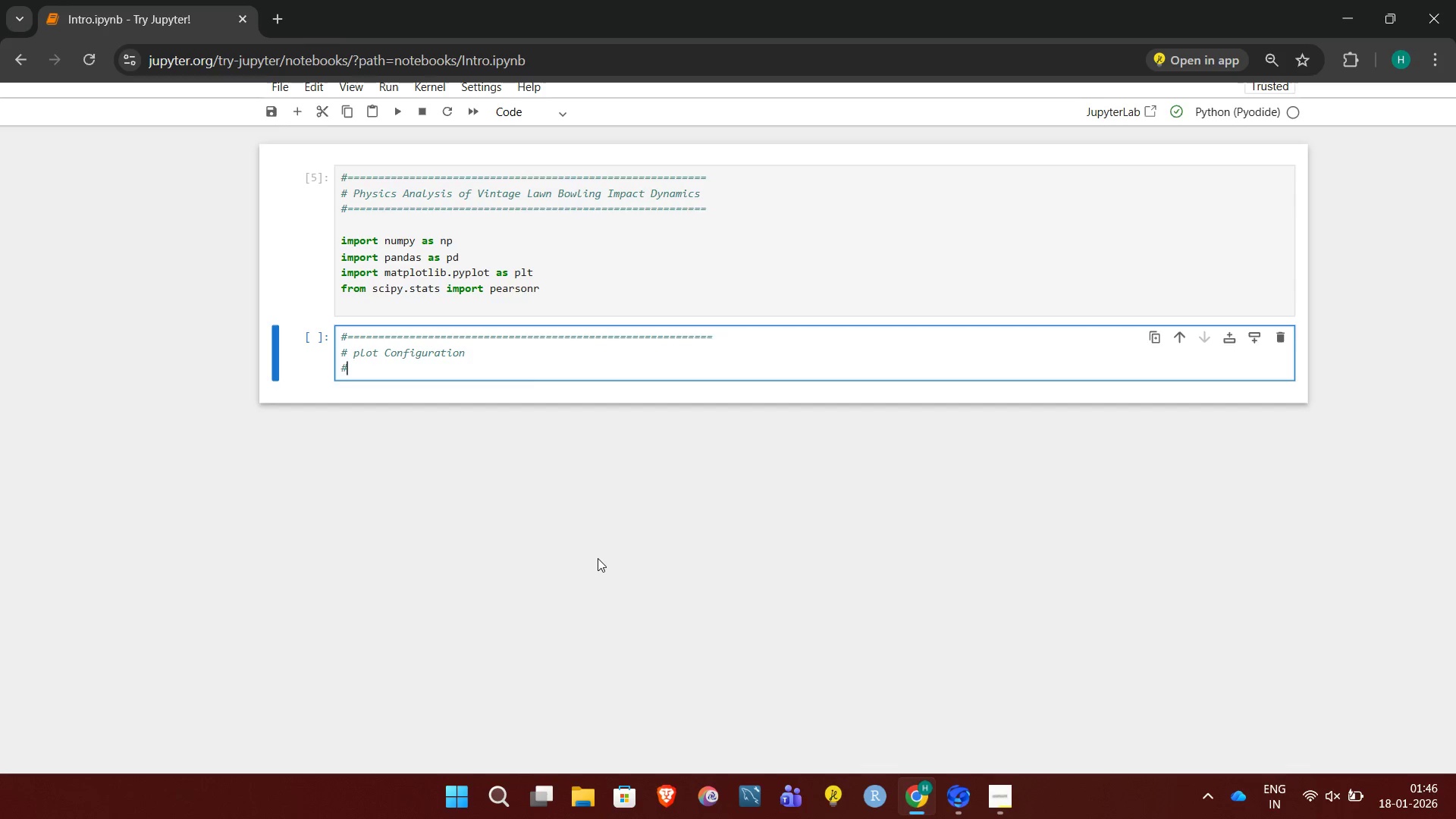 
hold_key(key=Minus, duration=1.06)
 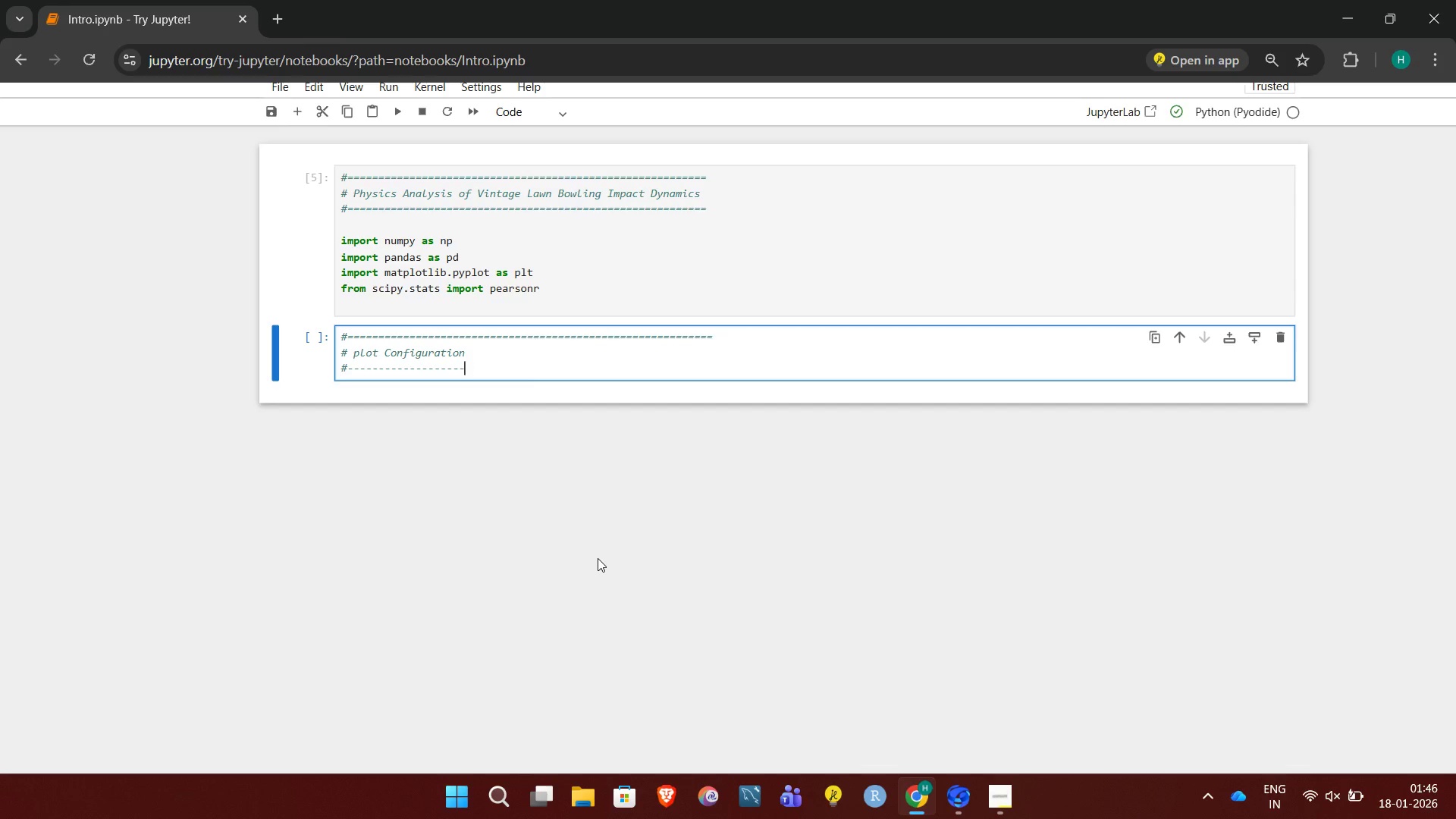 
hold_key(key=Backspace, duration=0.72)
 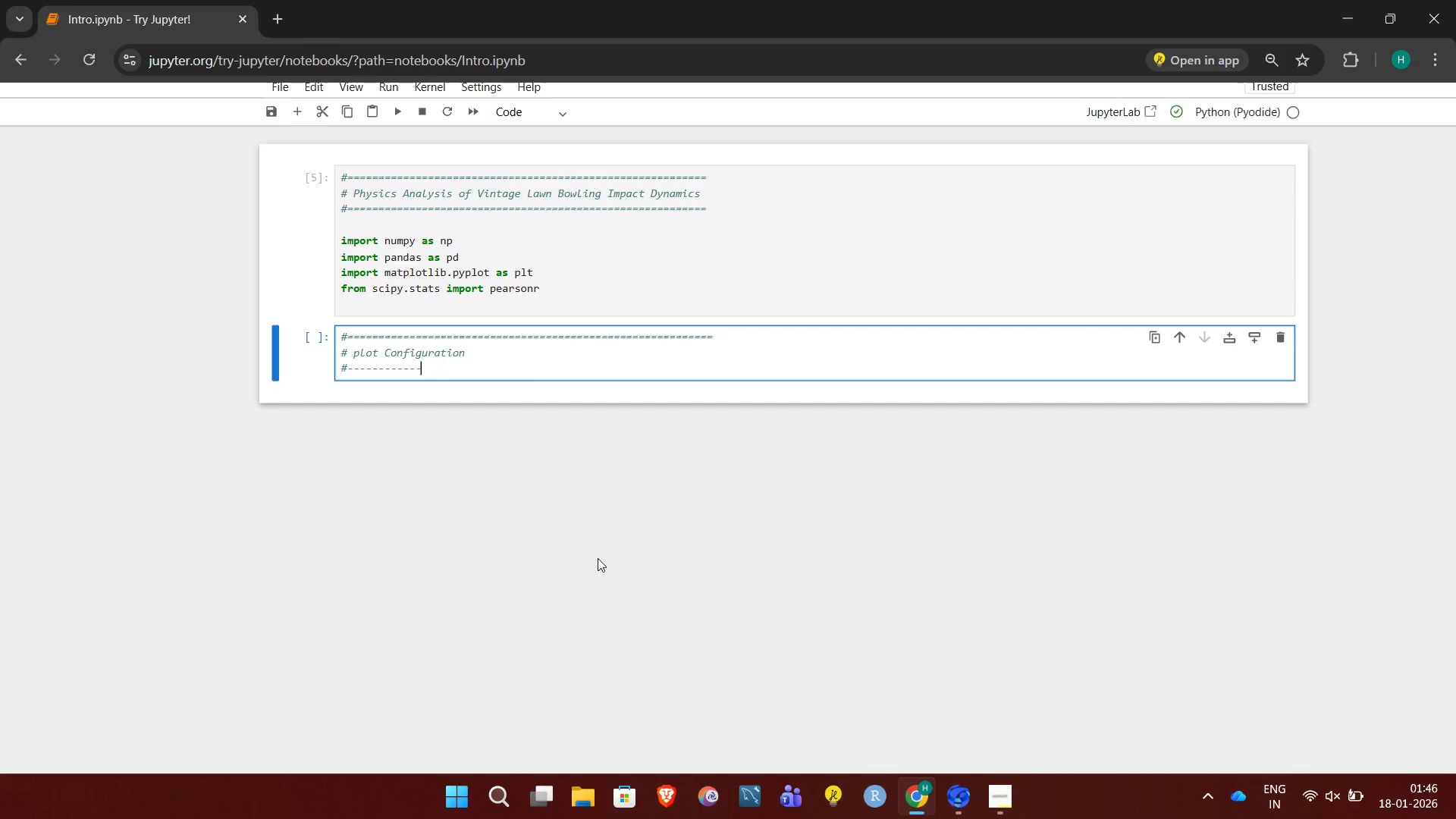 
key(Backspace)
 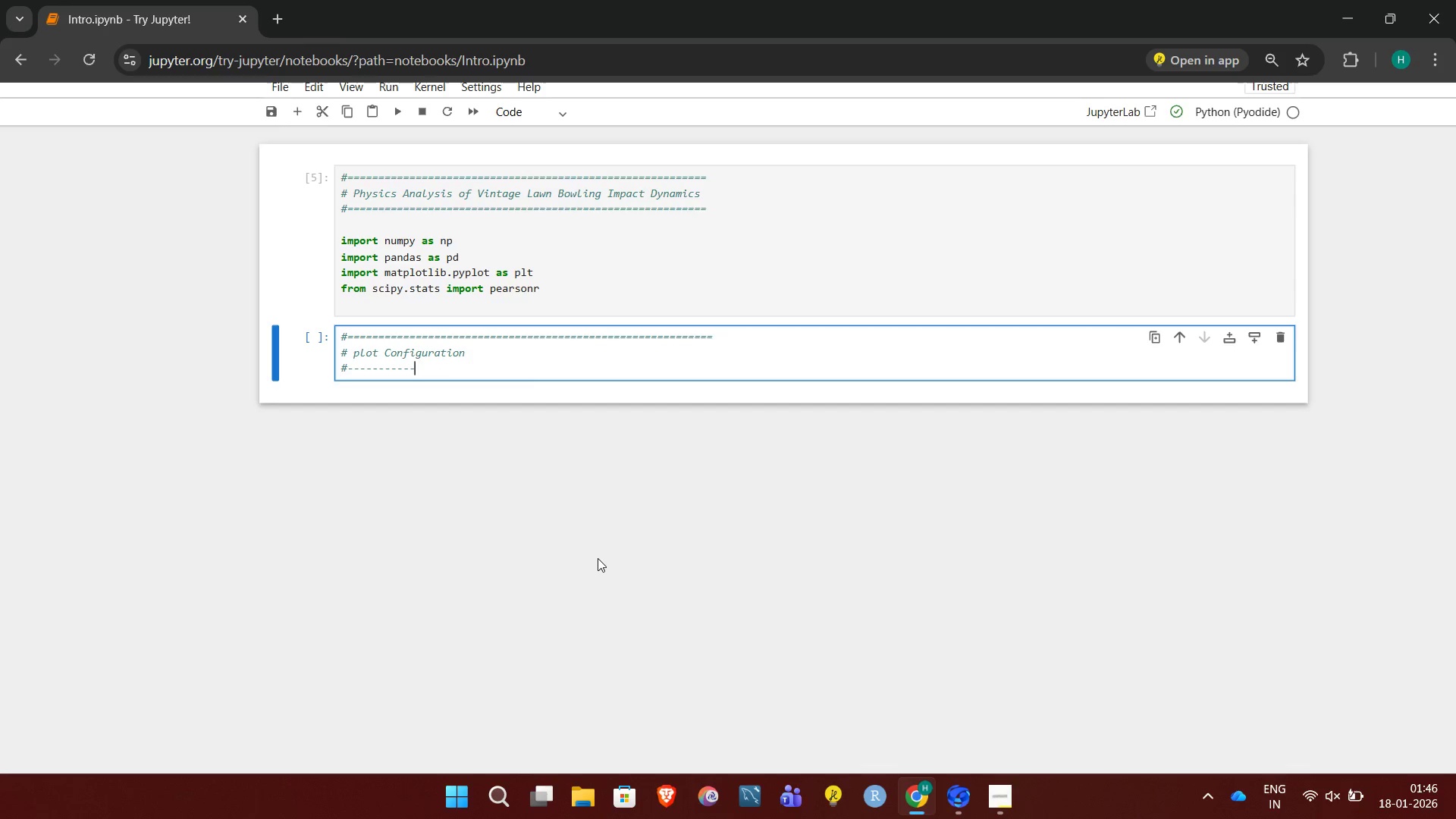 
key(Backspace)
 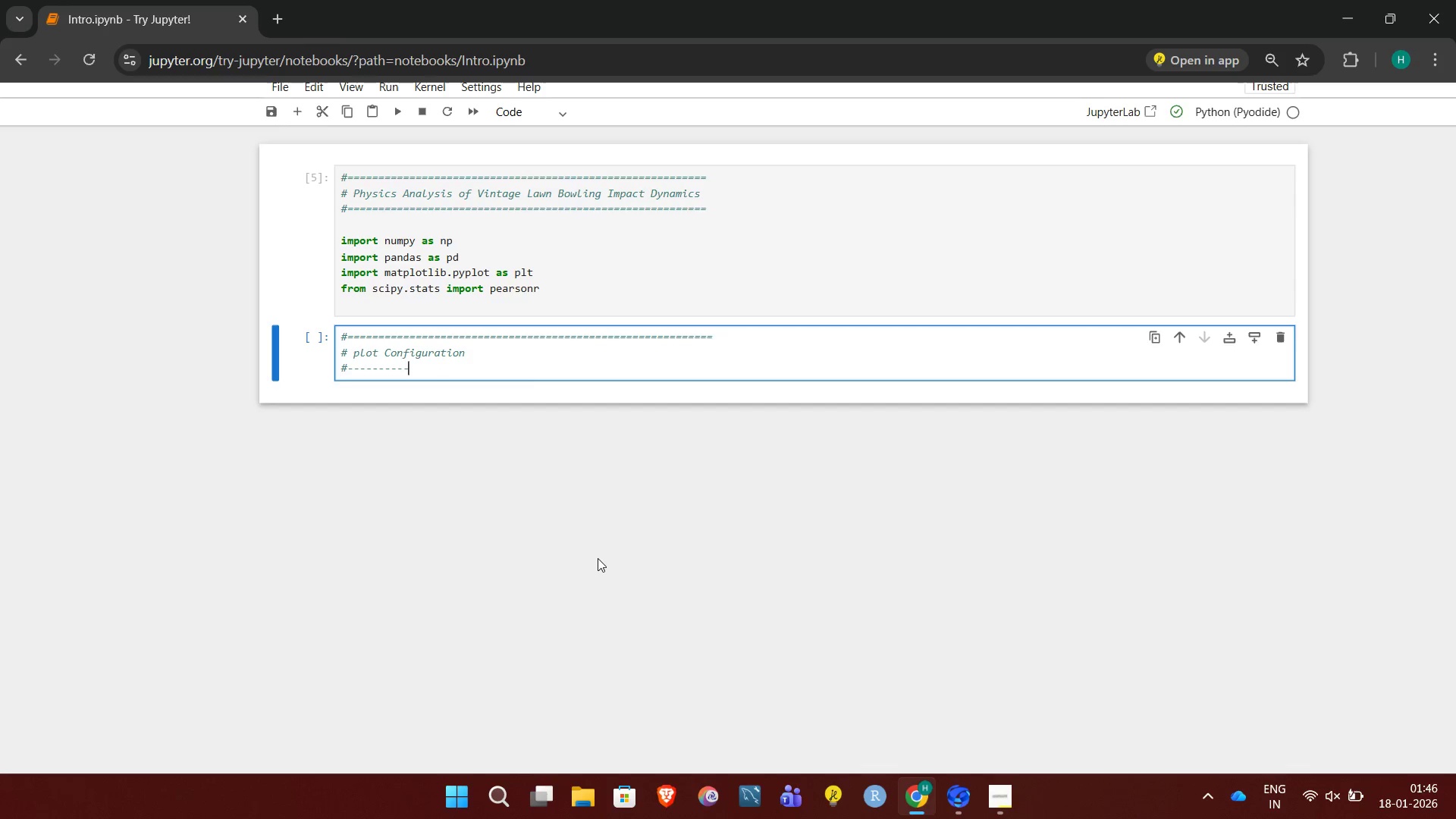 
key(Backspace)
 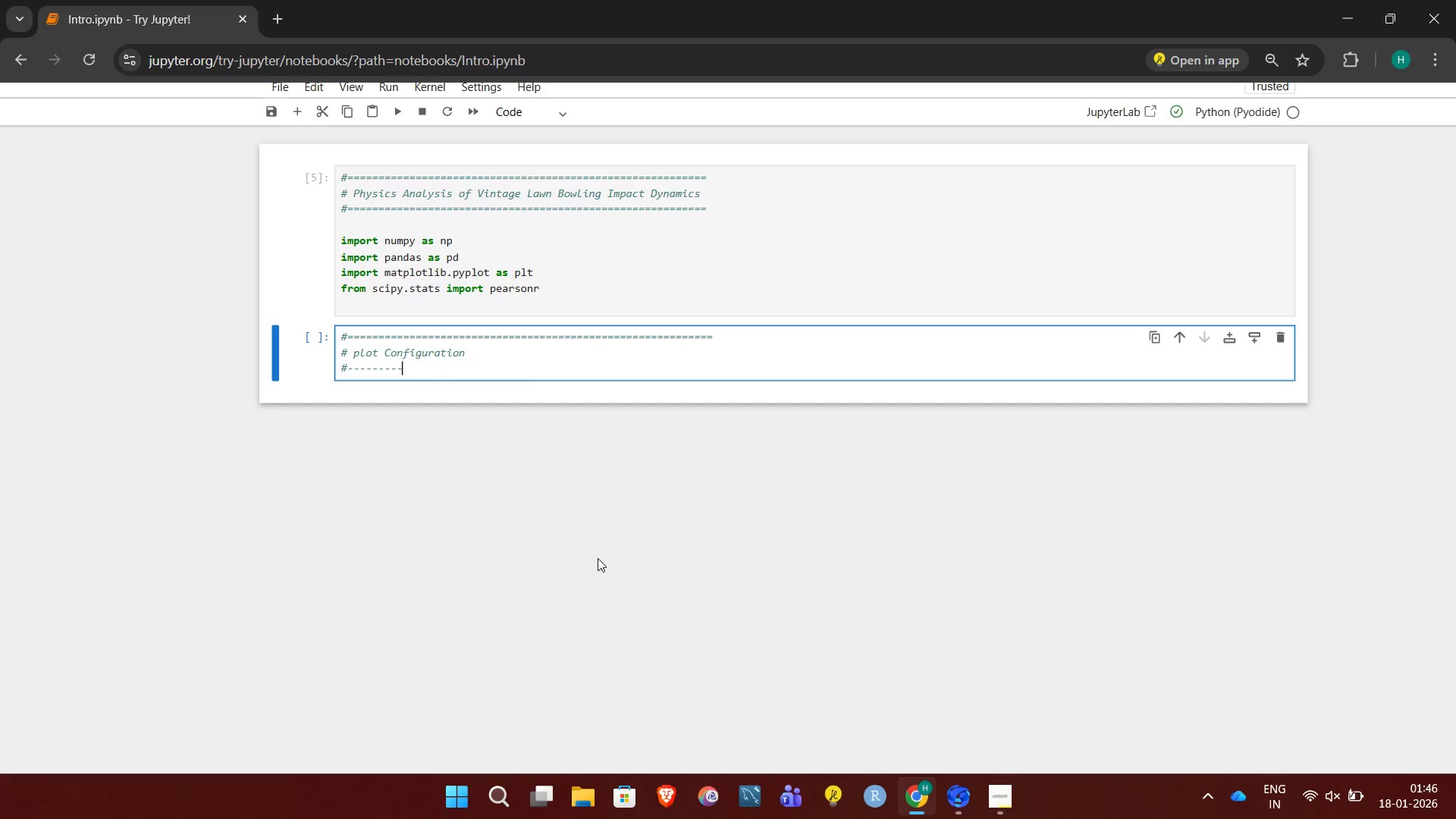 
key(Backspace)
 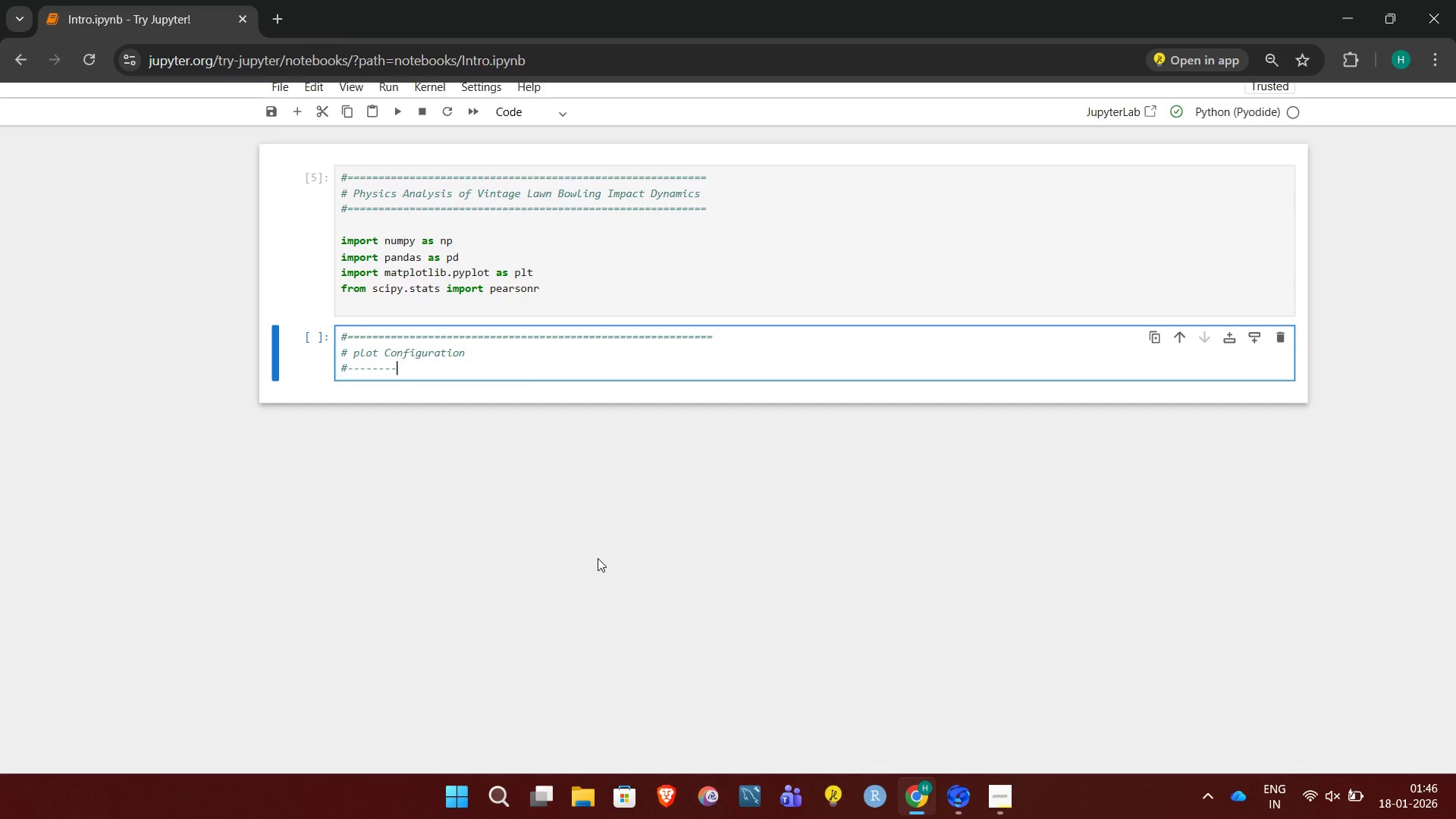 
key(Backspace)
 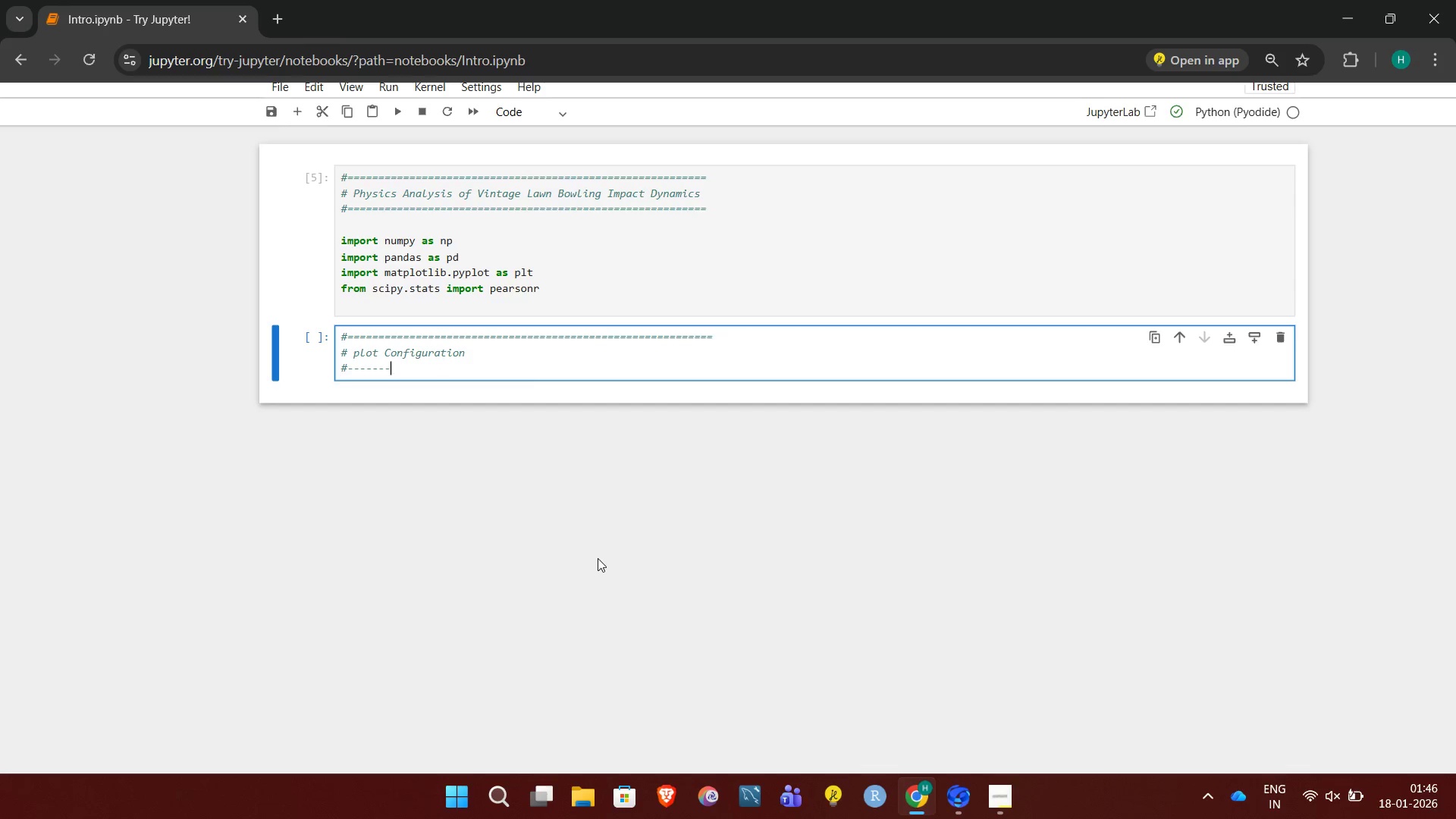 
key(Backspace)
 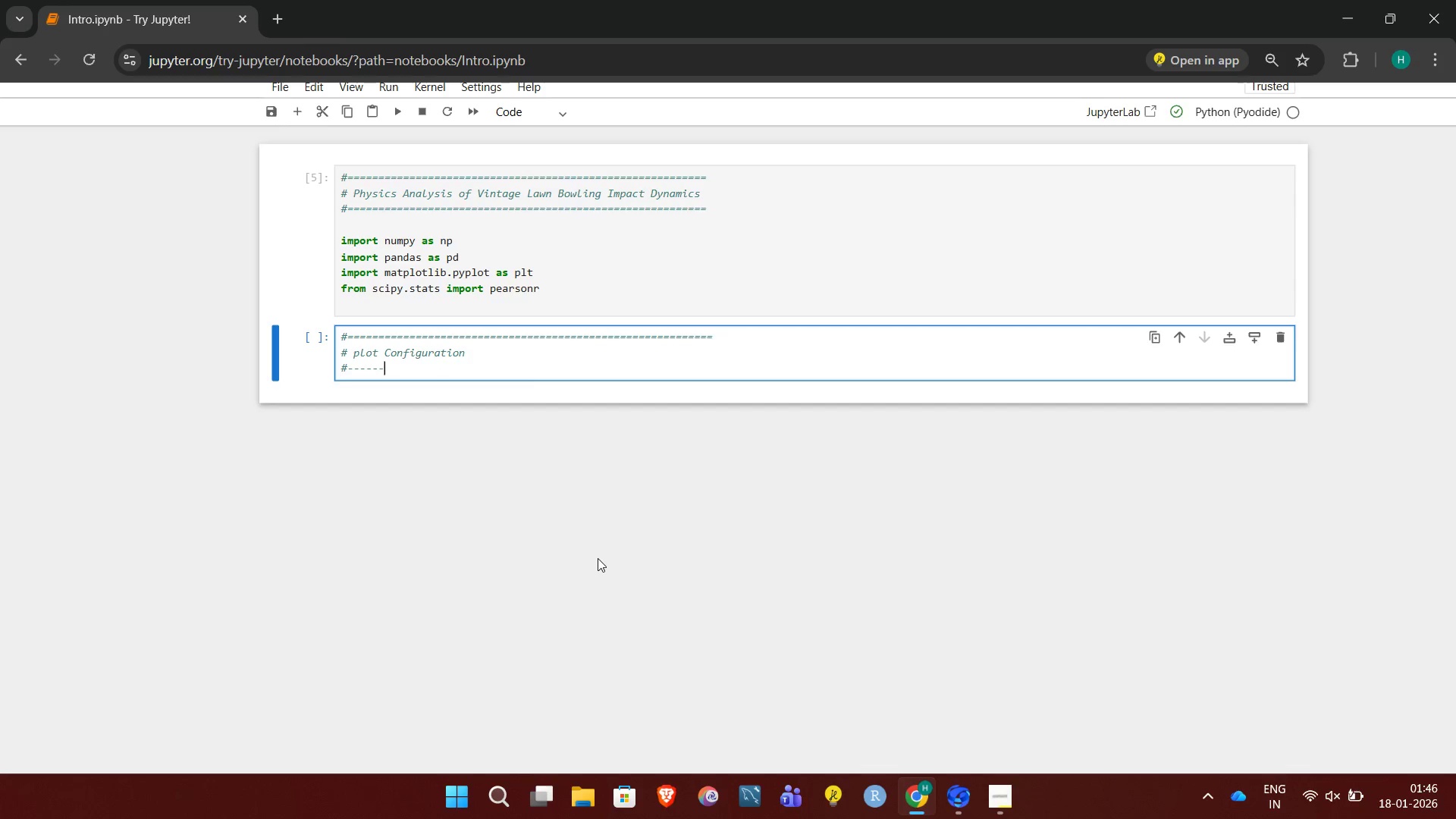 
key(Backspace)
 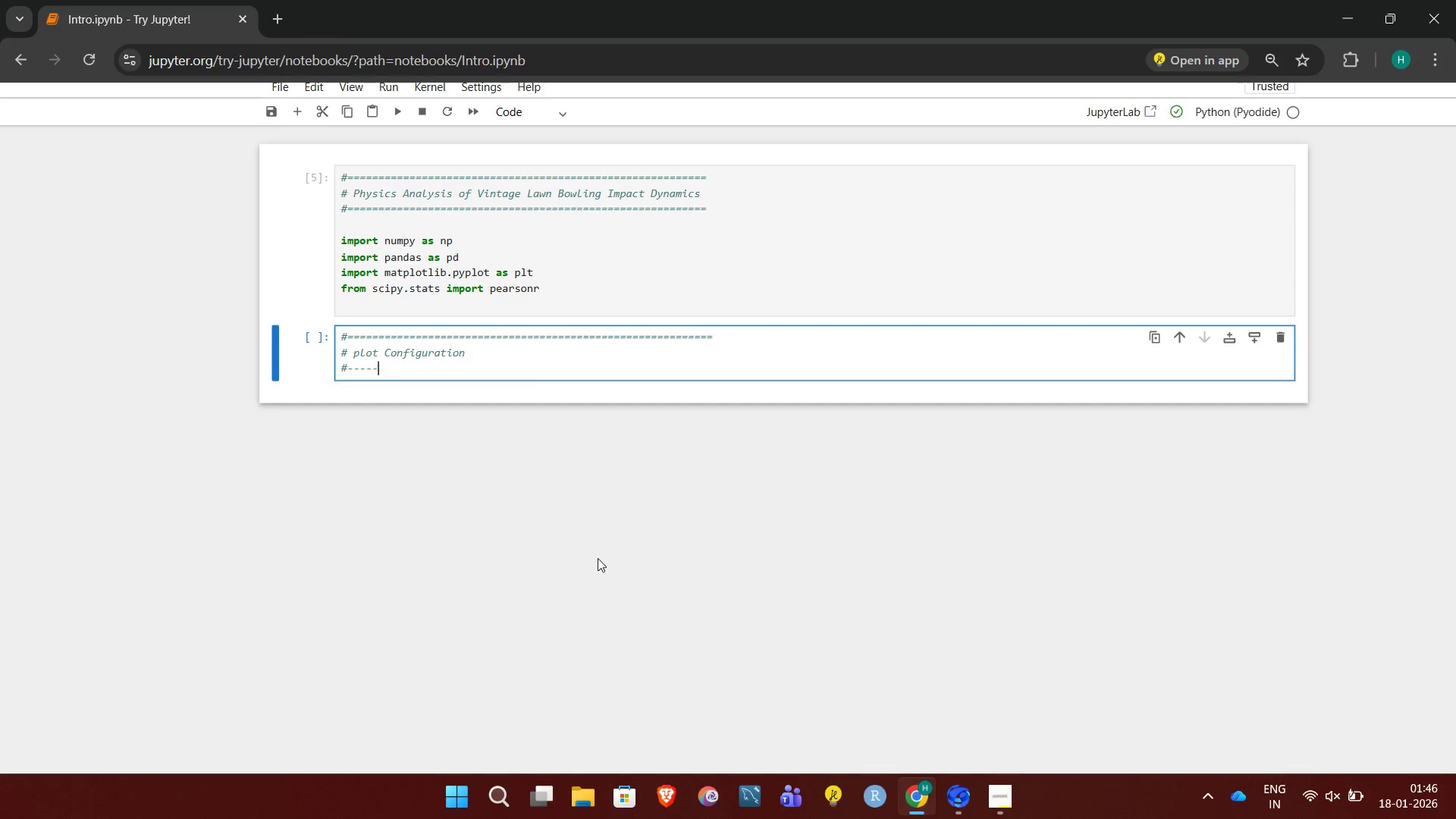 
key(Backspace)
 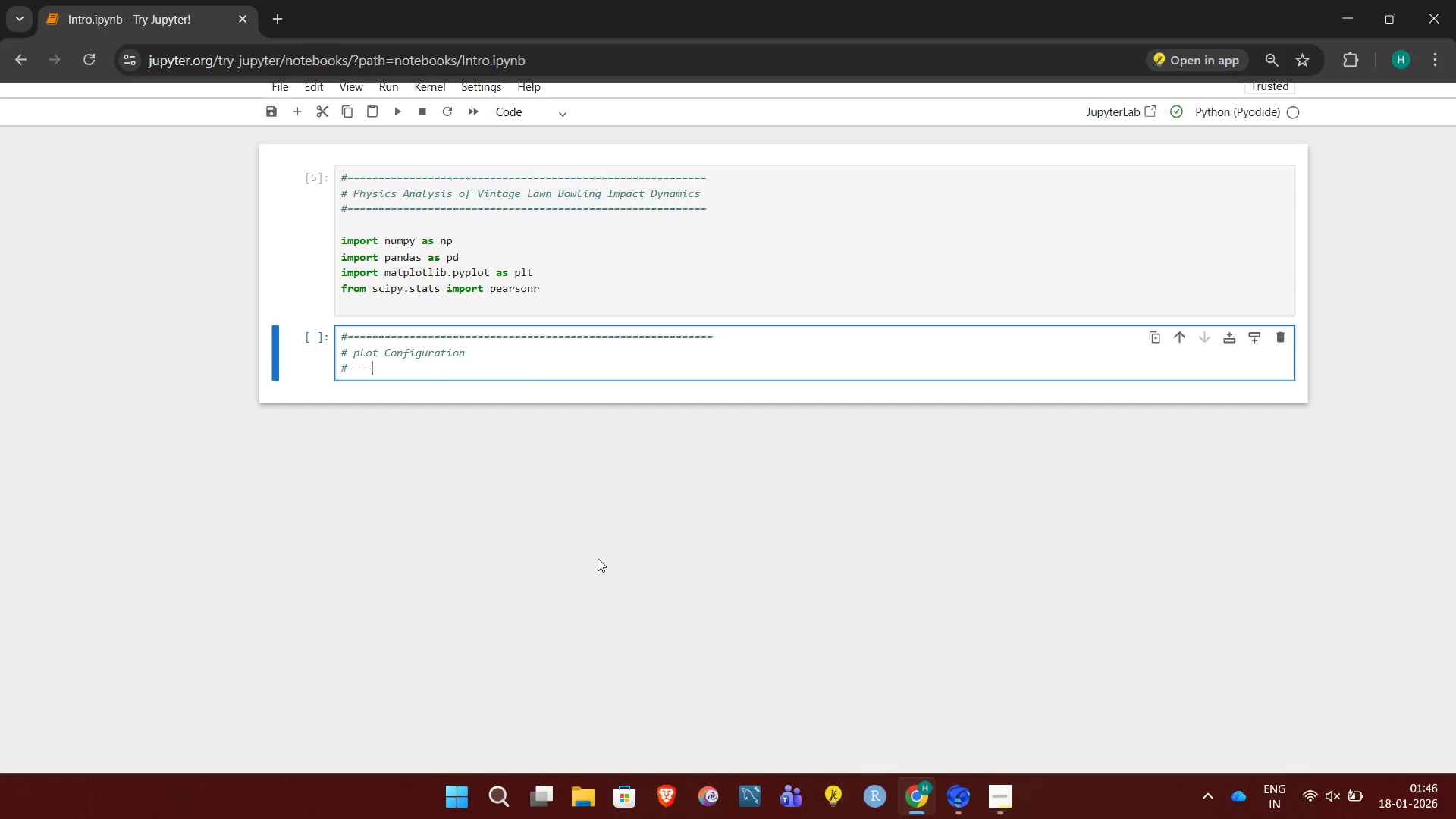 
key(Backspace)
 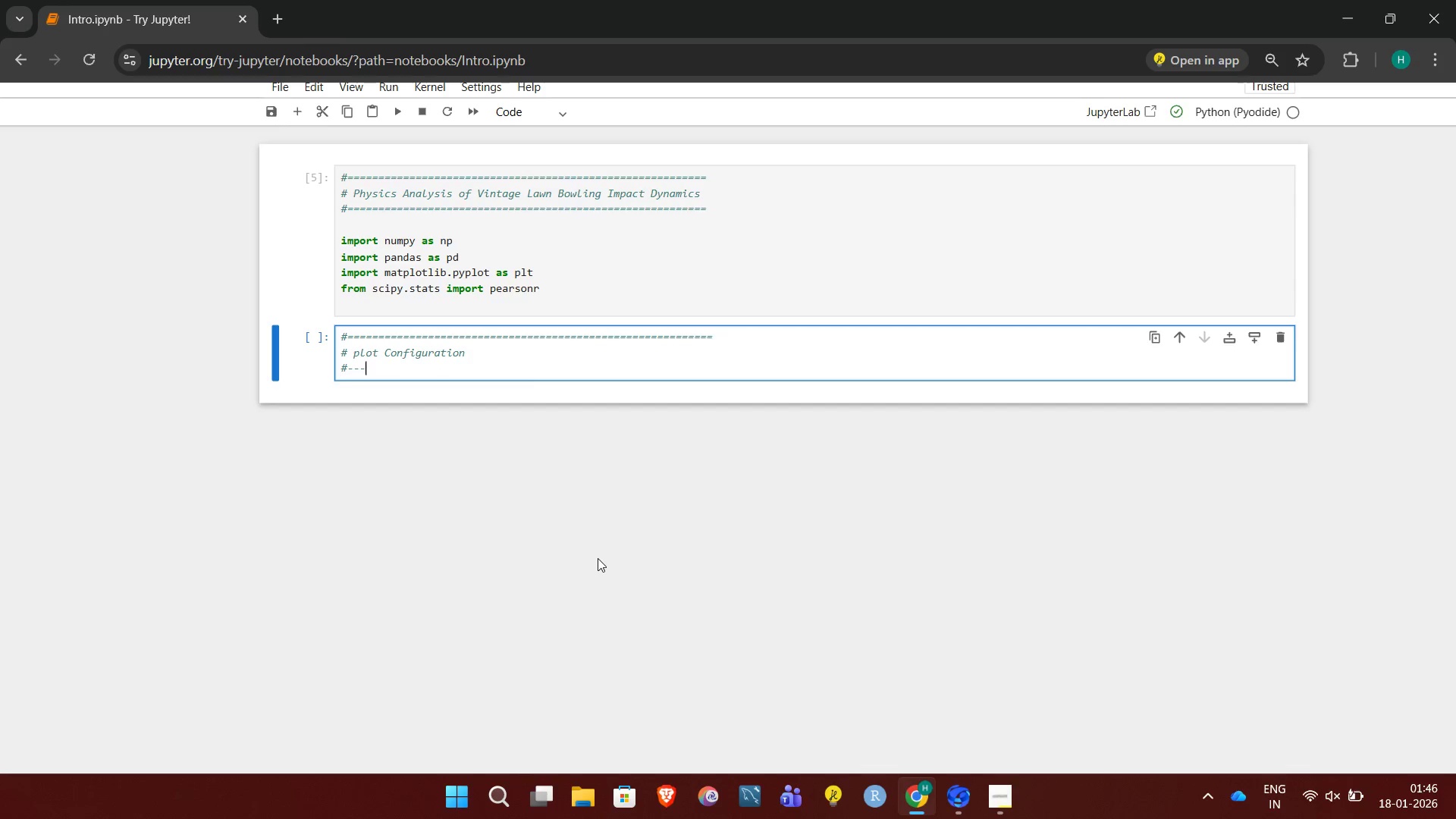 
key(Backspace)
 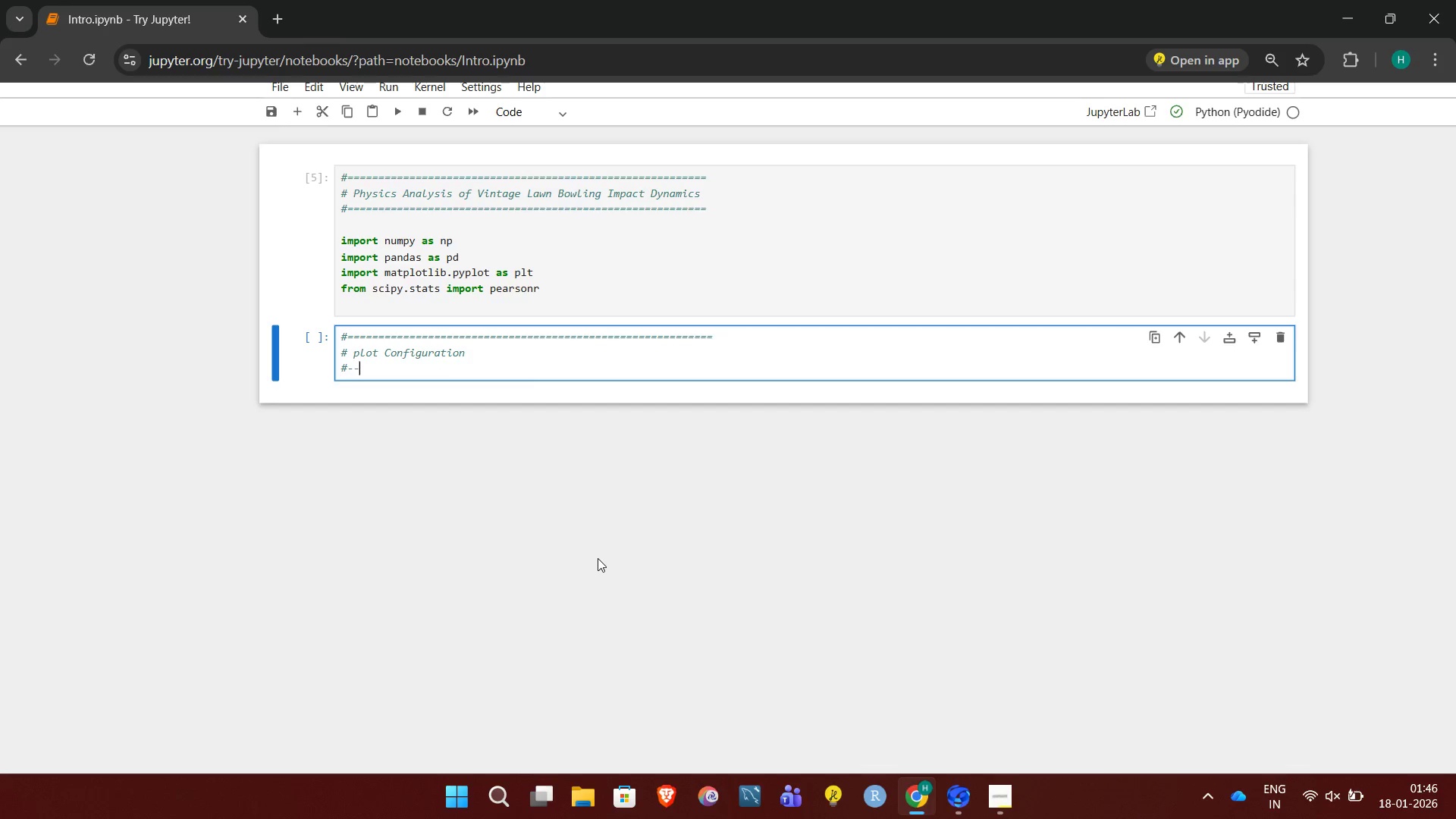 
key(Backspace)
 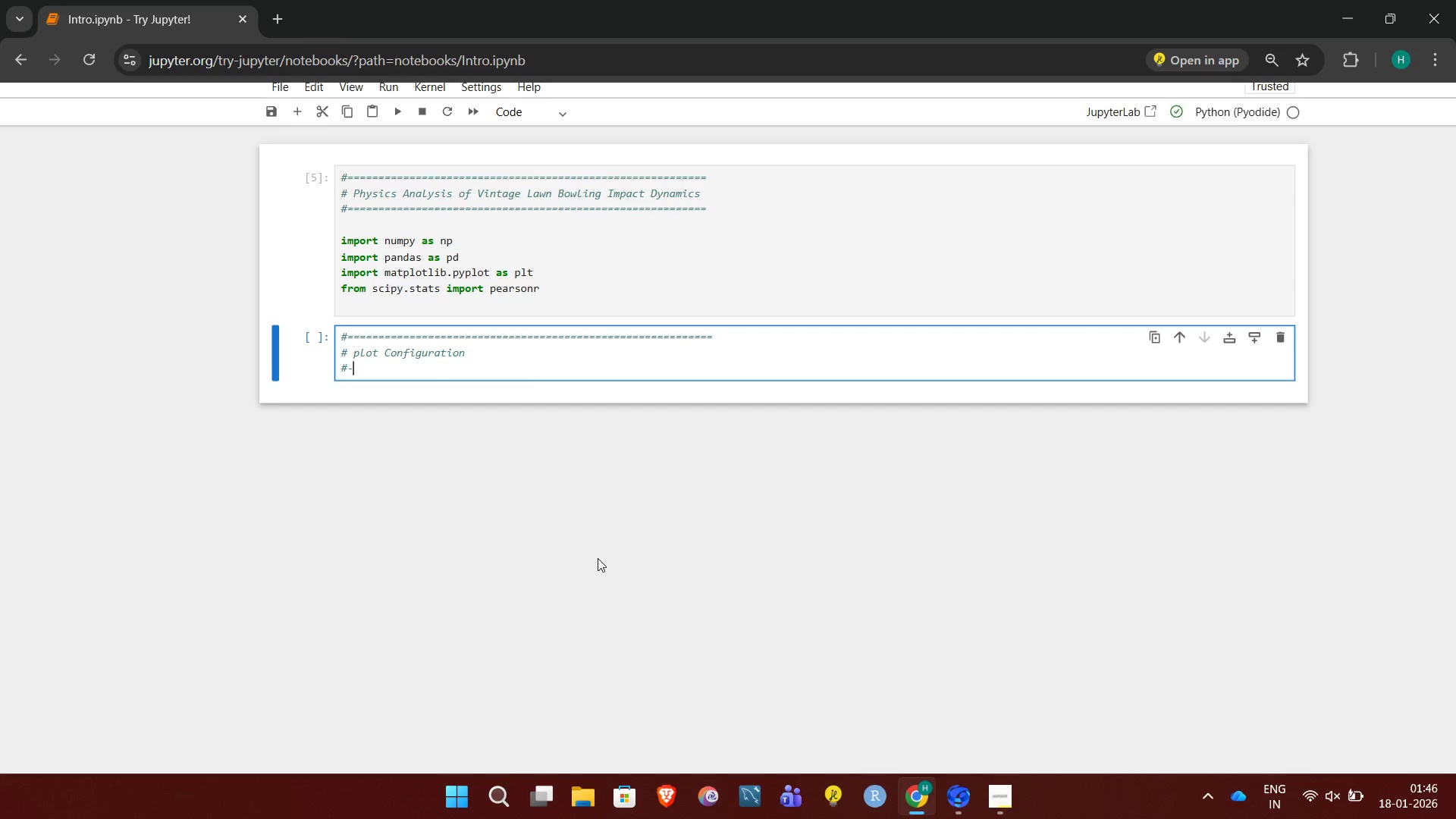 
key(Backspace)
 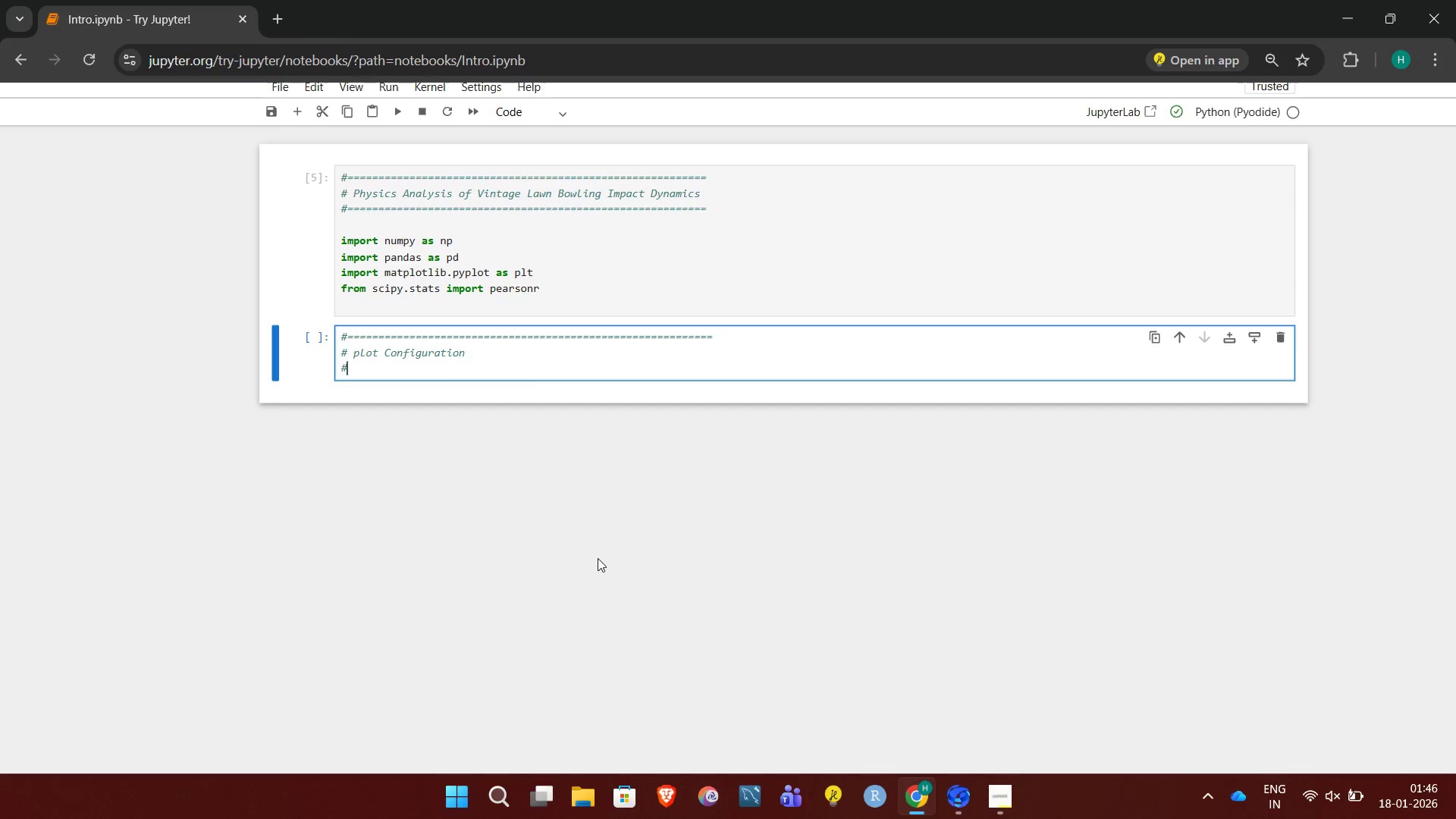 
hold_key(key=Equal, duration=1.5)
 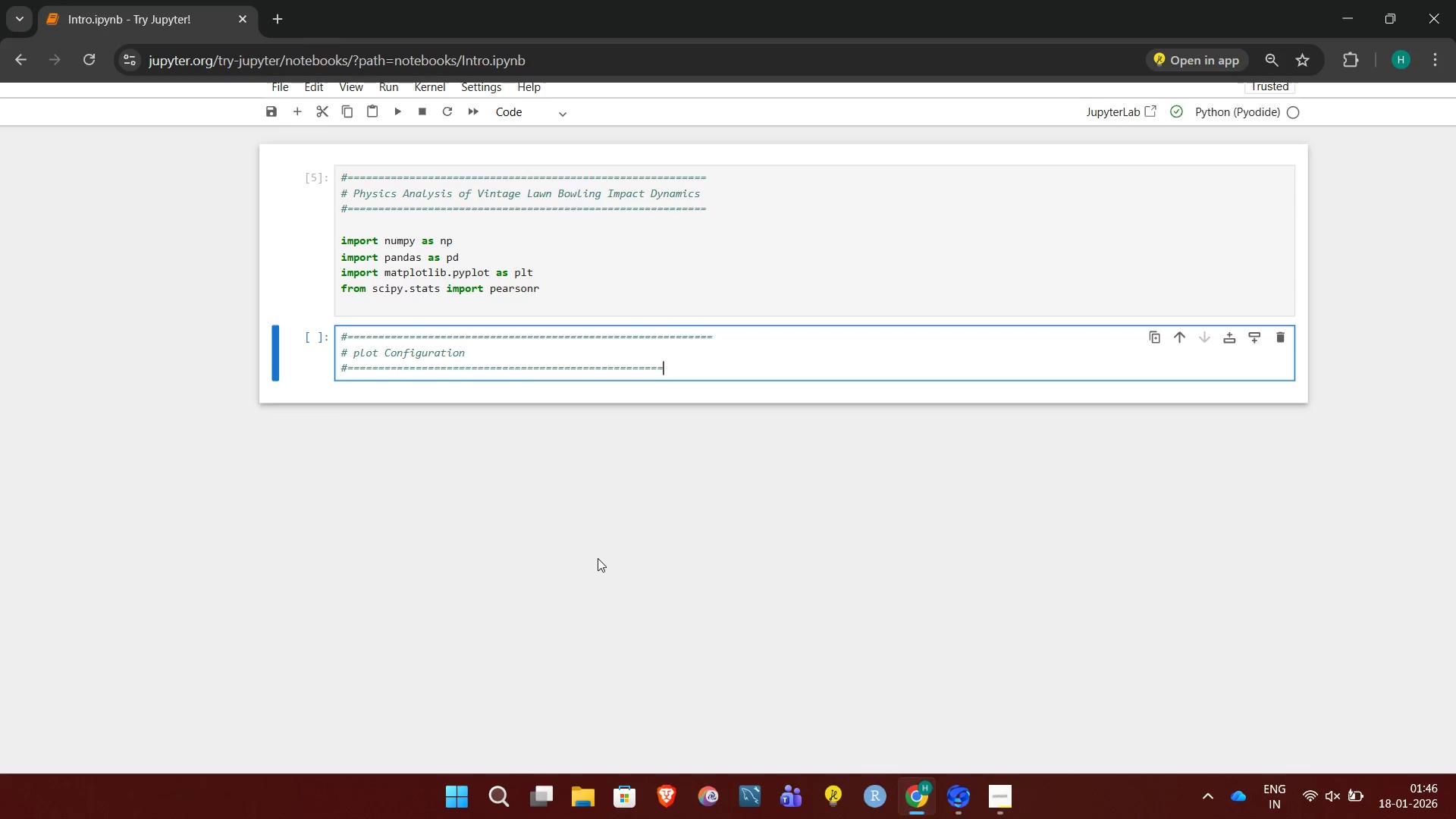 
hold_key(key=Equal, duration=0.75)
 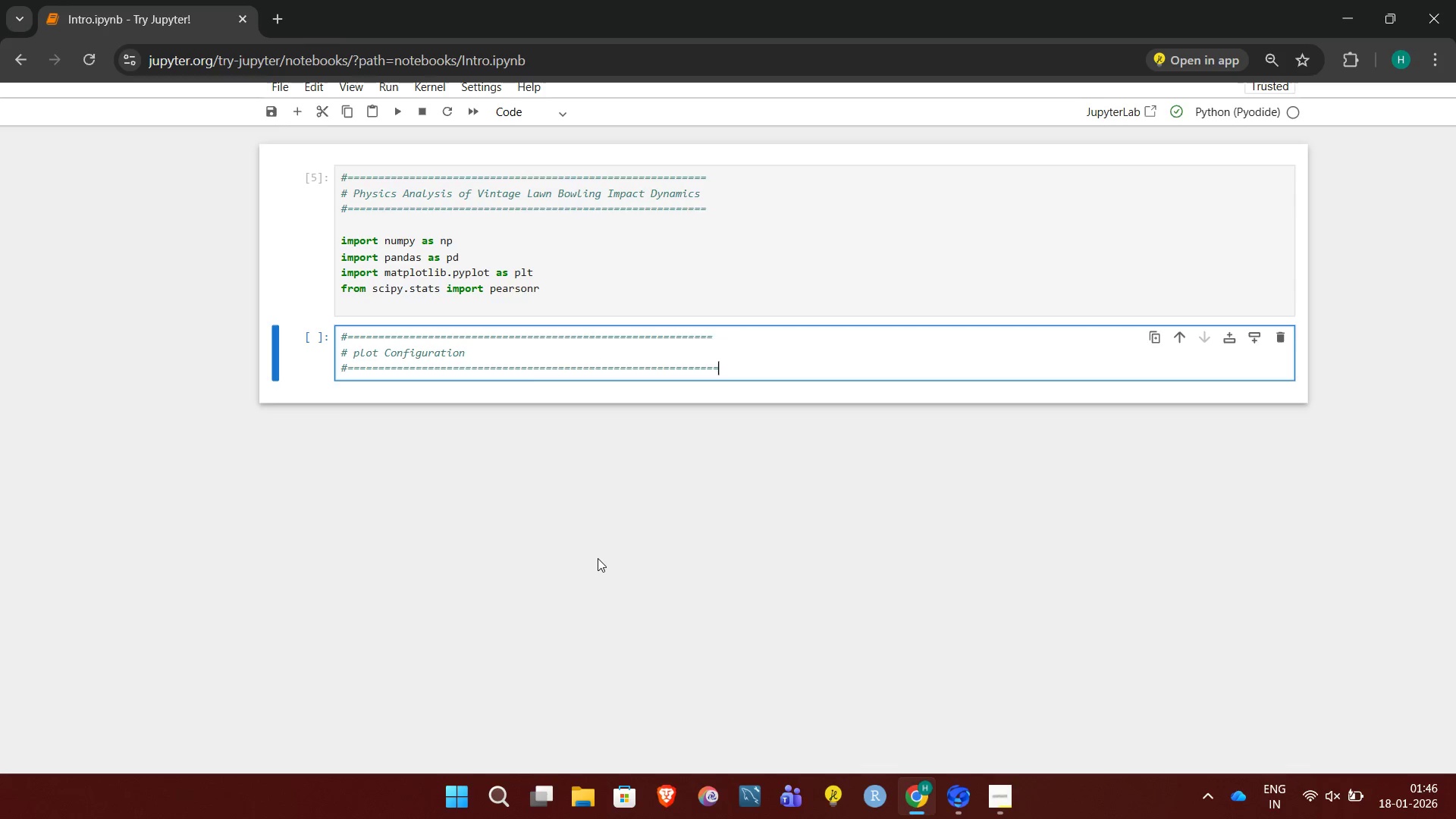 
key(Backspace)
 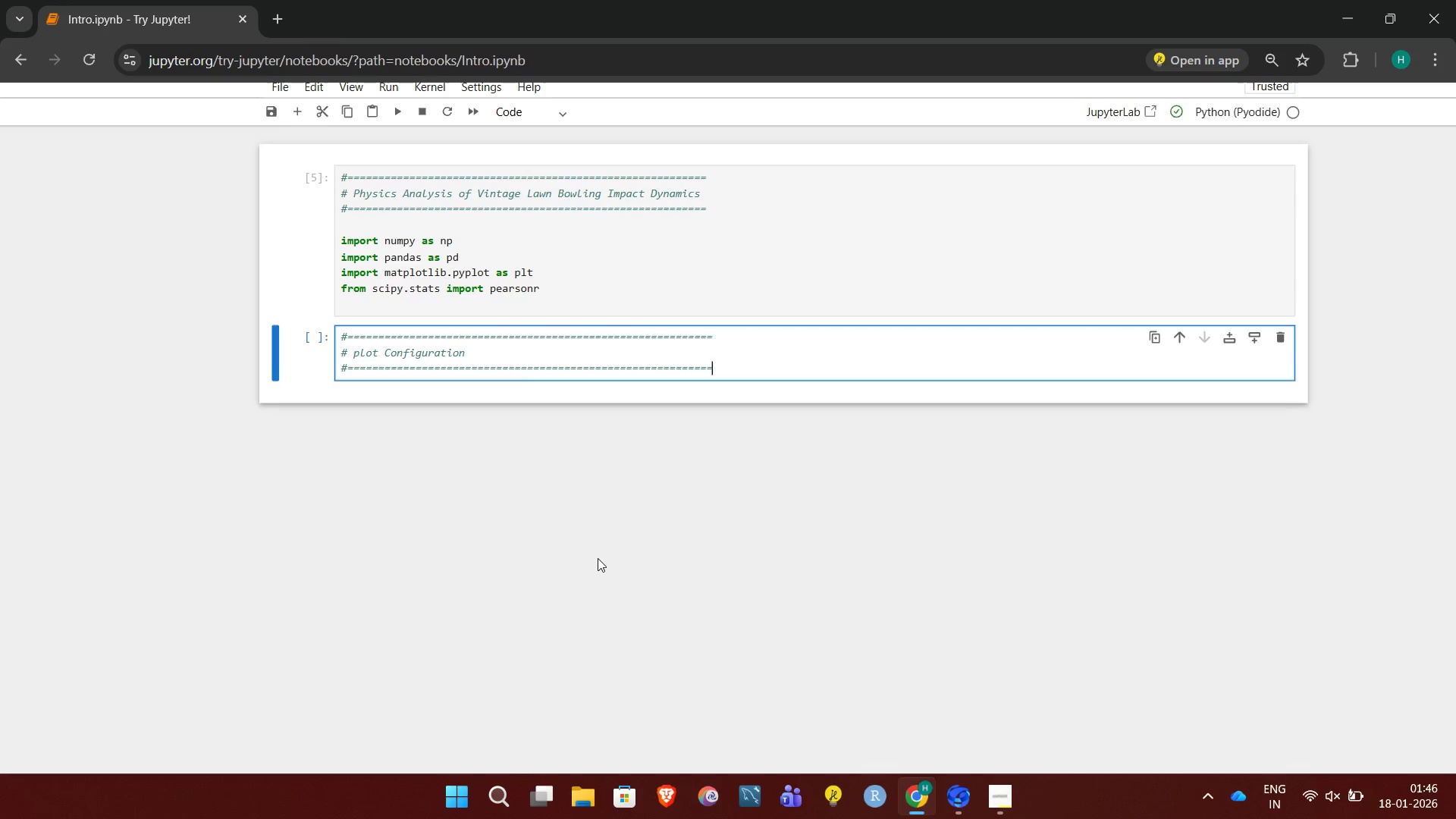 
key(Enter)
 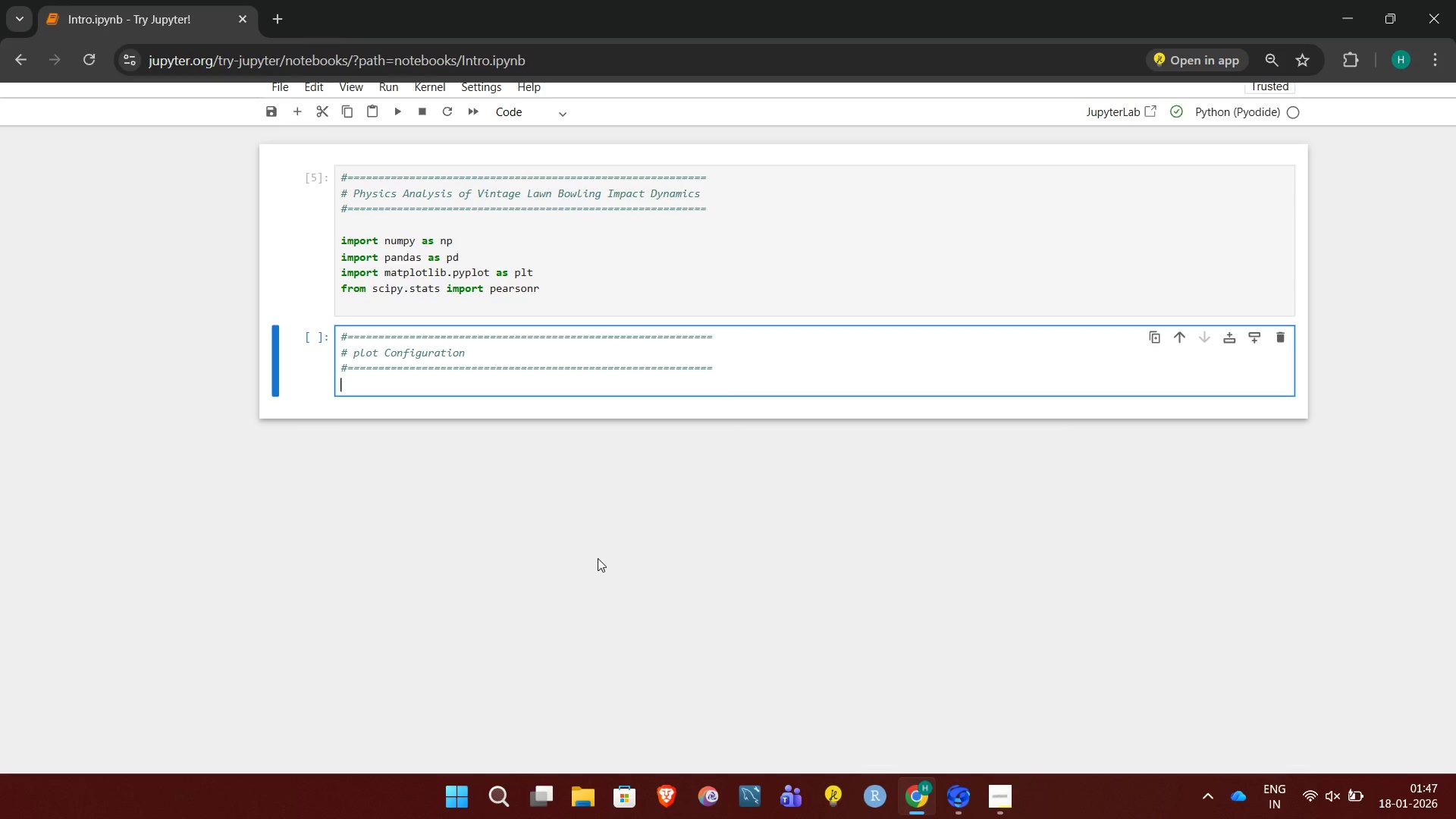 
type(plt.rcParams.update({)
 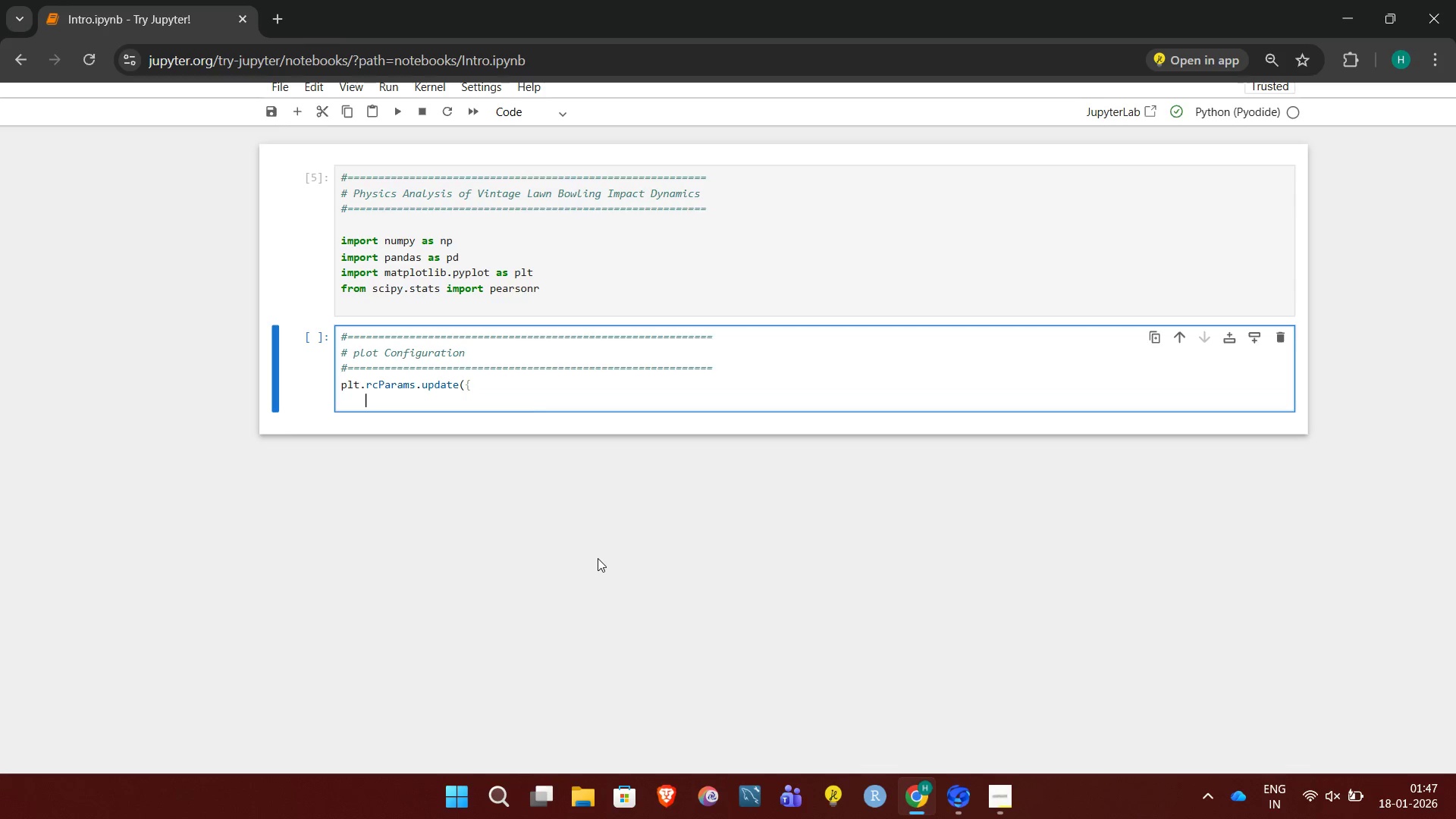 
 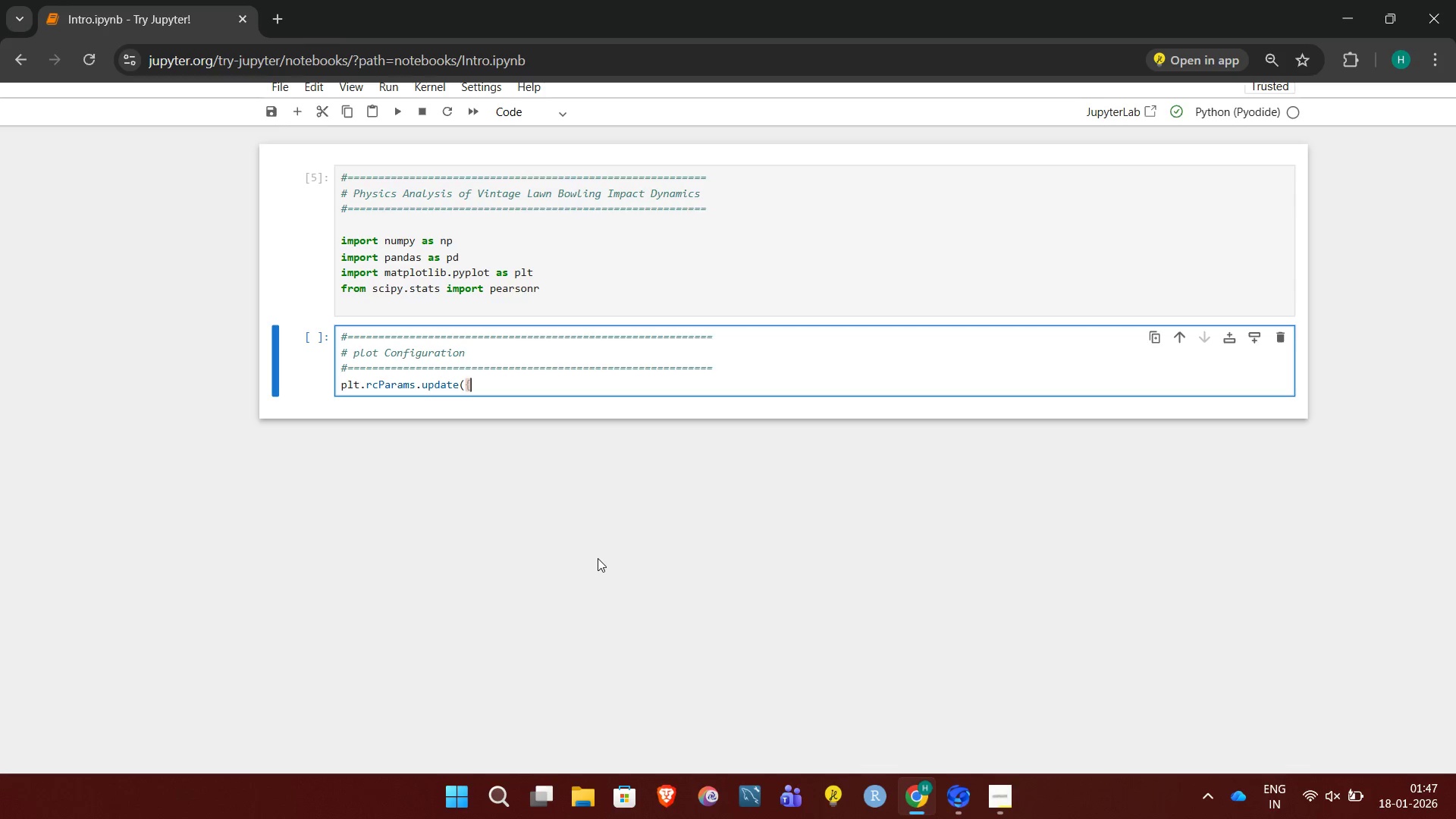 
key(Enter)
 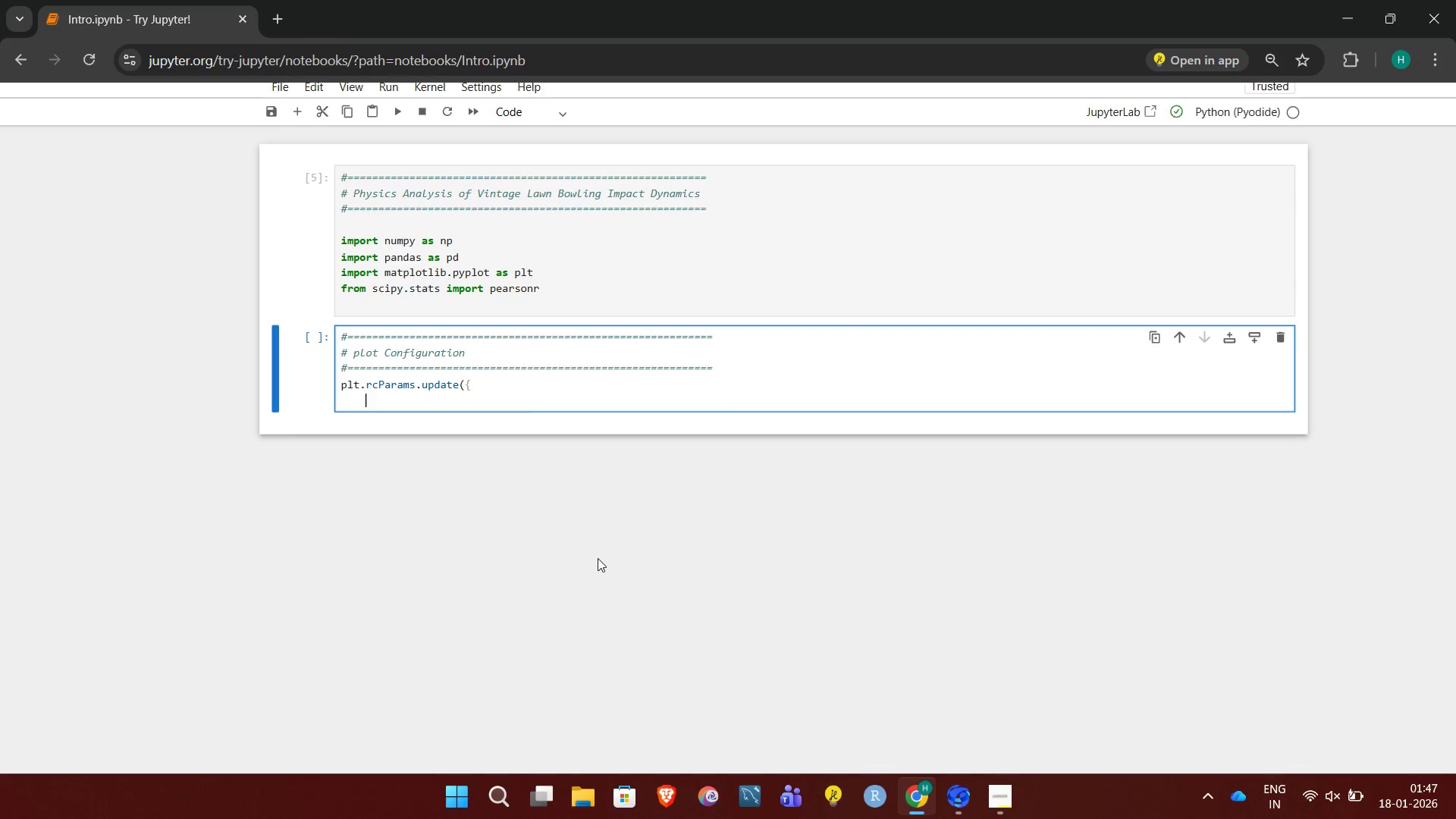 
type("figure.figsize": (8,5),)
 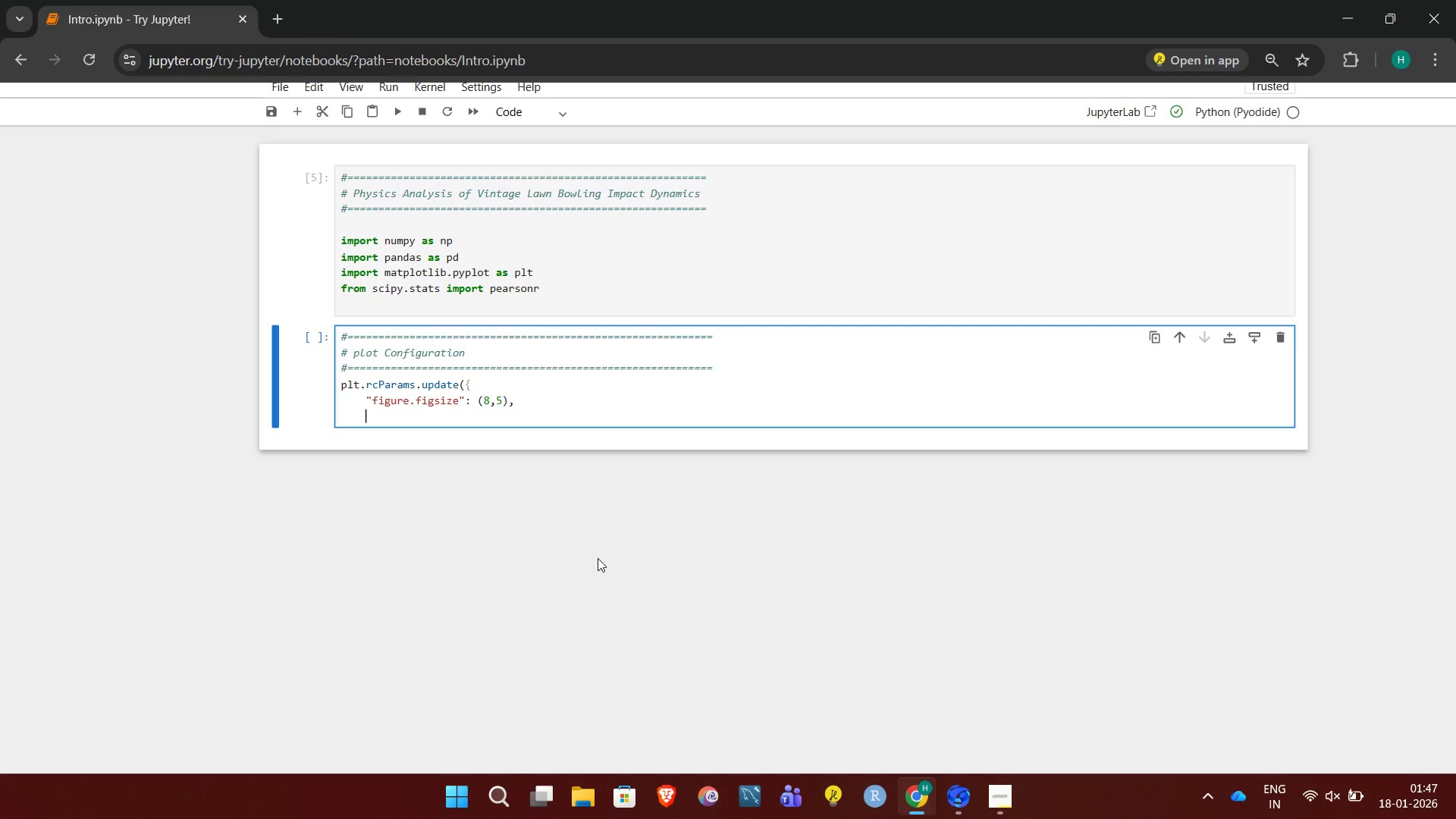 
 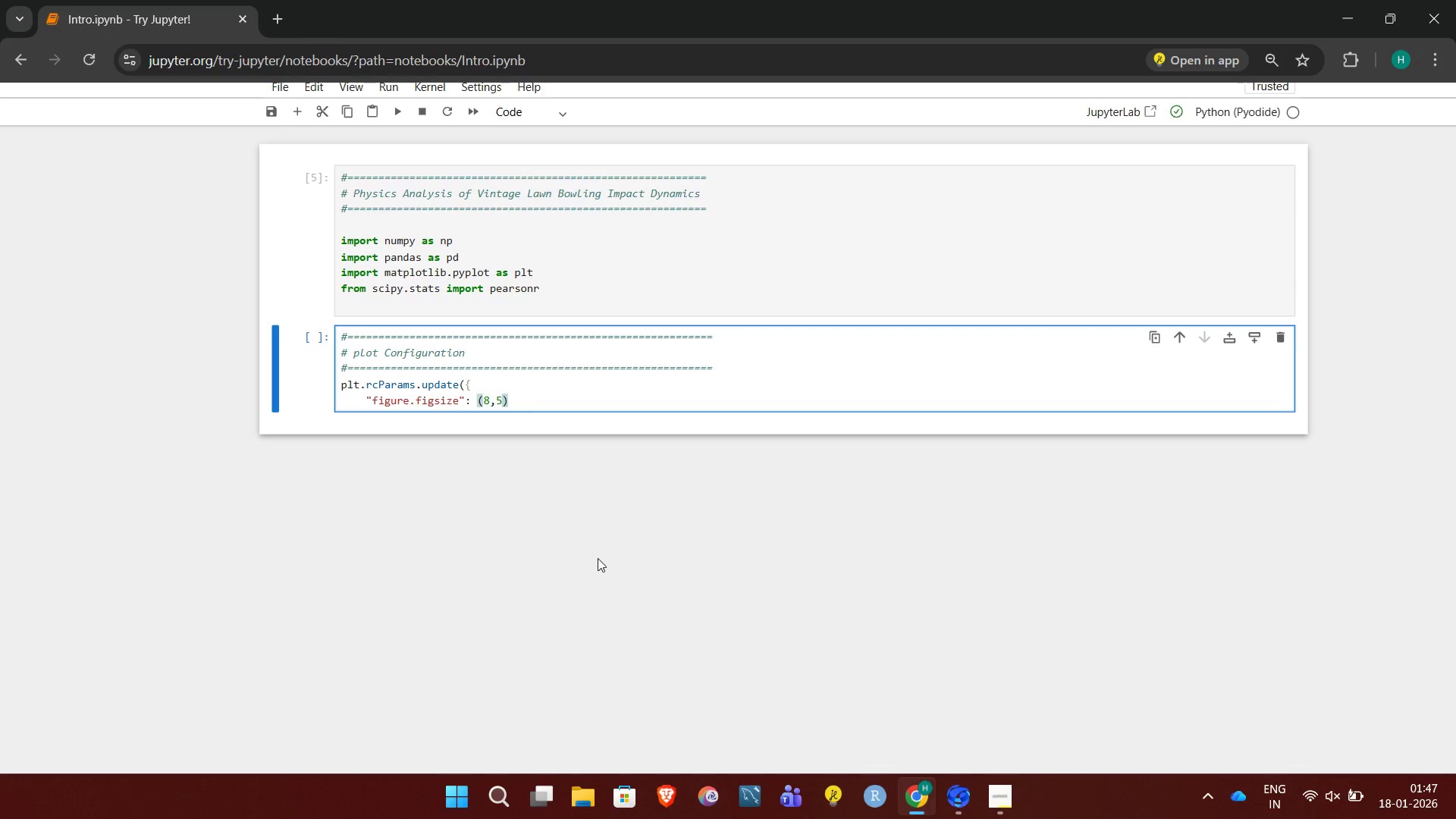 
key(Enter)
 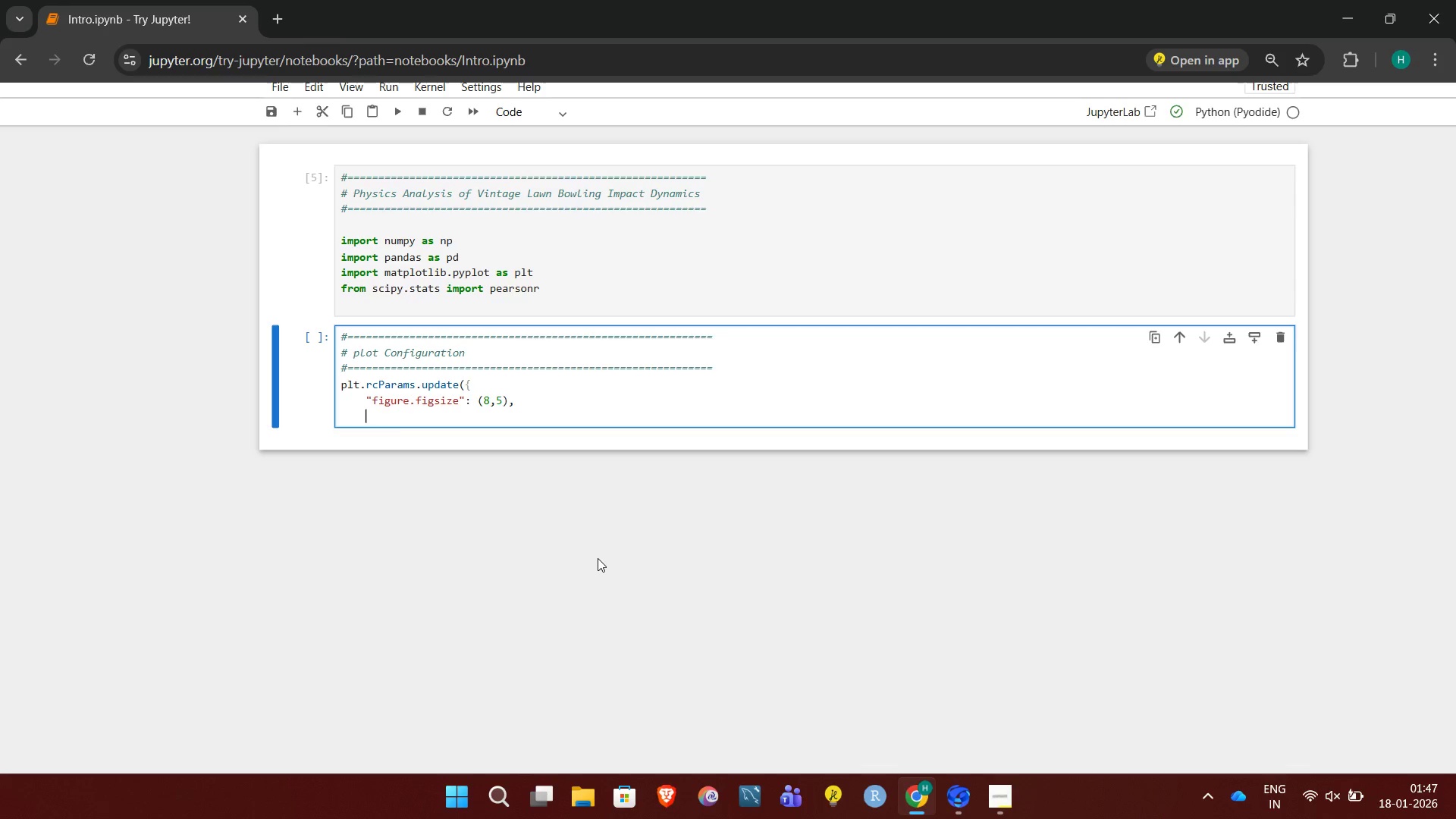 
type("axes.grid":True,)
 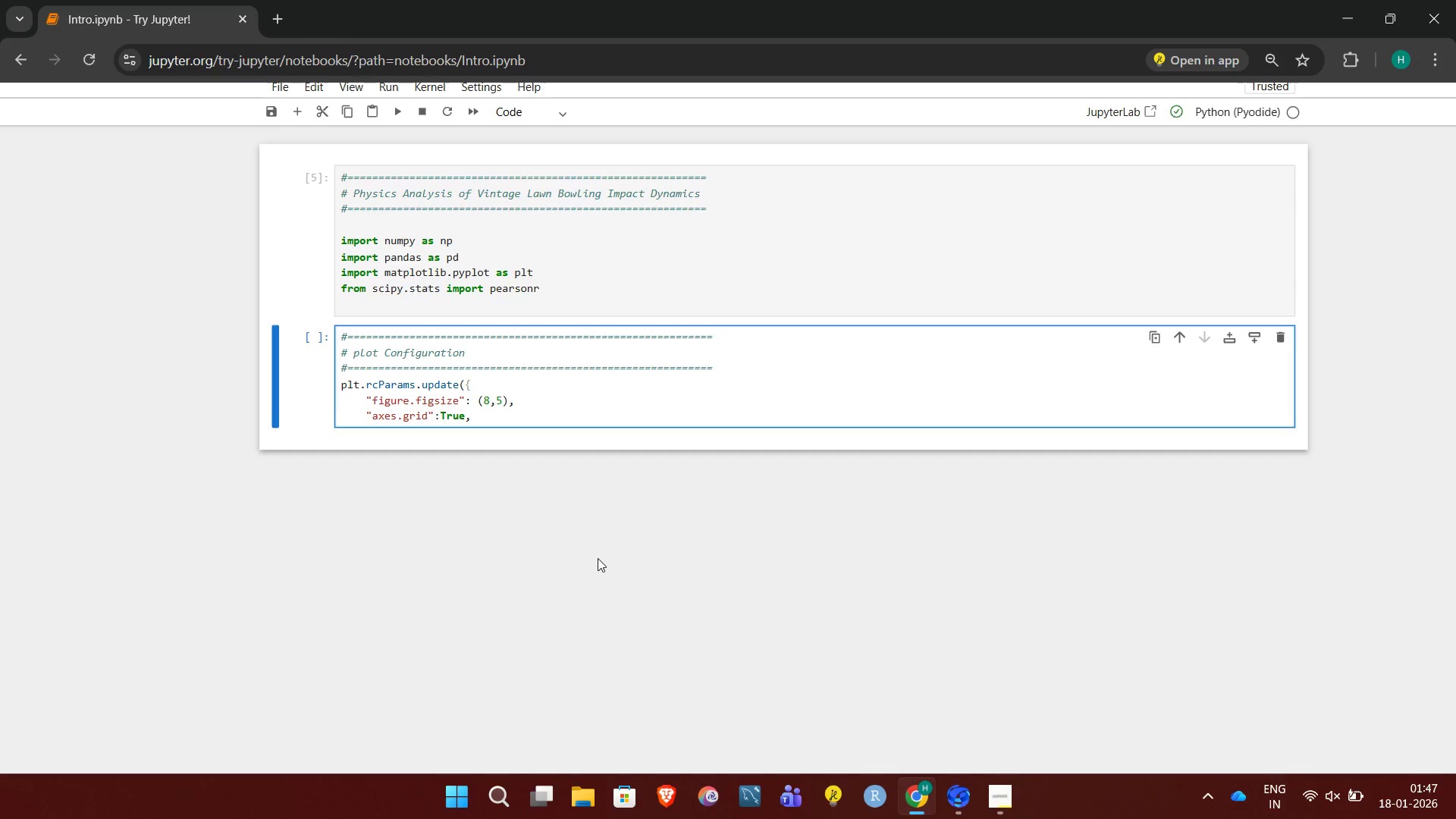 
key(Enter)
 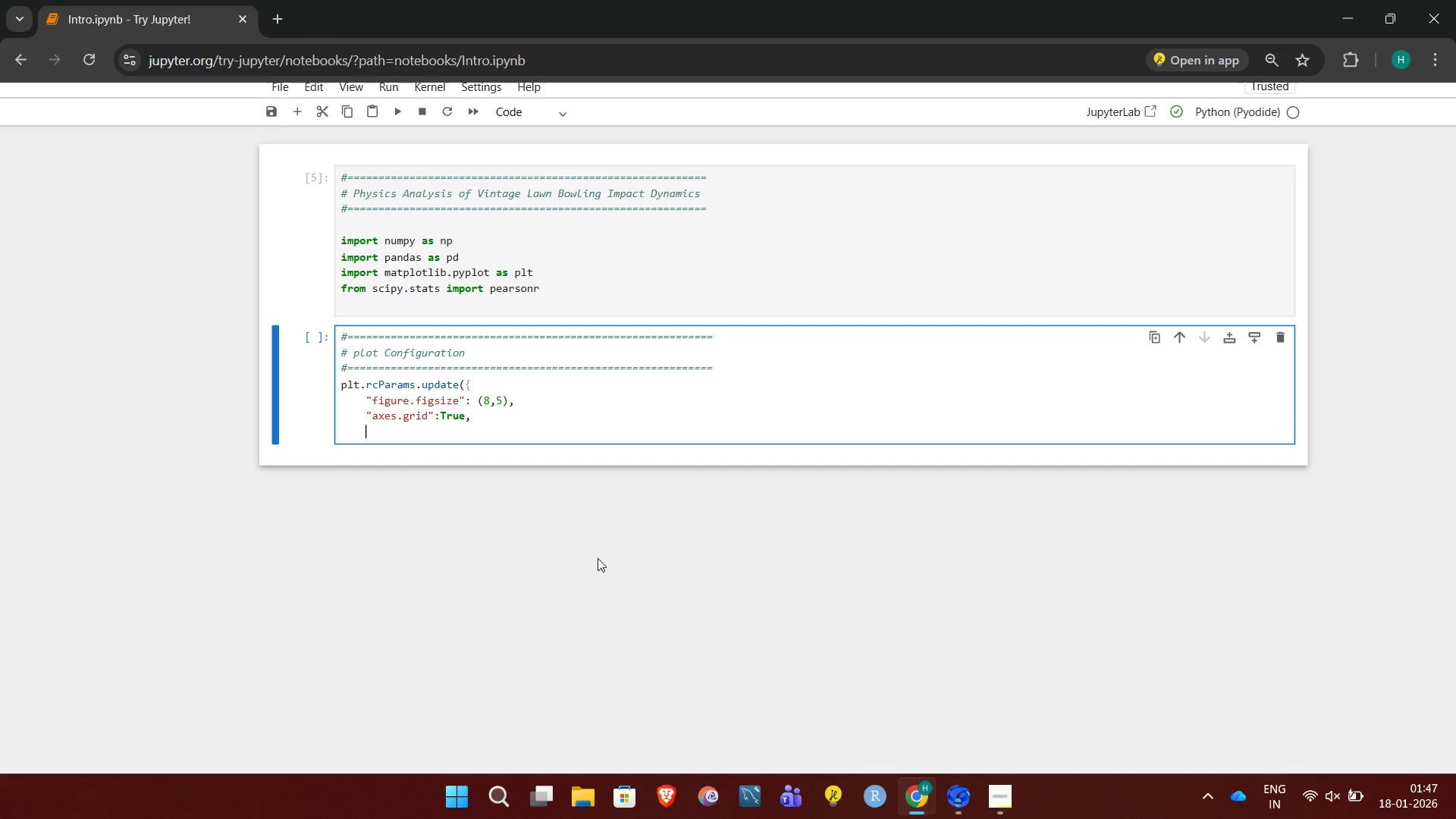 
type("Font)
key(Backspace)
key(Backspace)
key(Backspace)
key(Backspace)
type(font.size:)
key(Backspace)
type(": 11)
 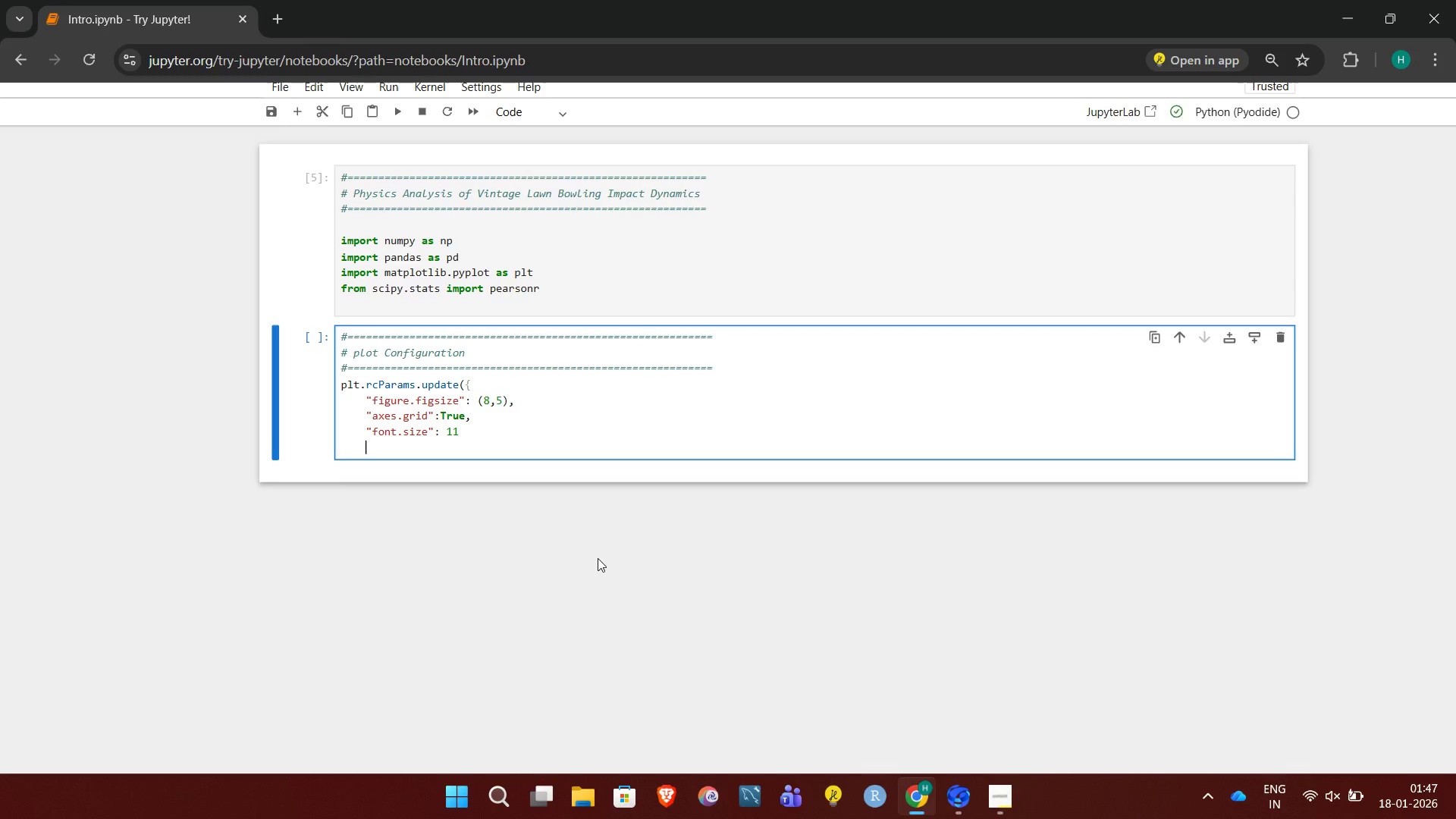 
 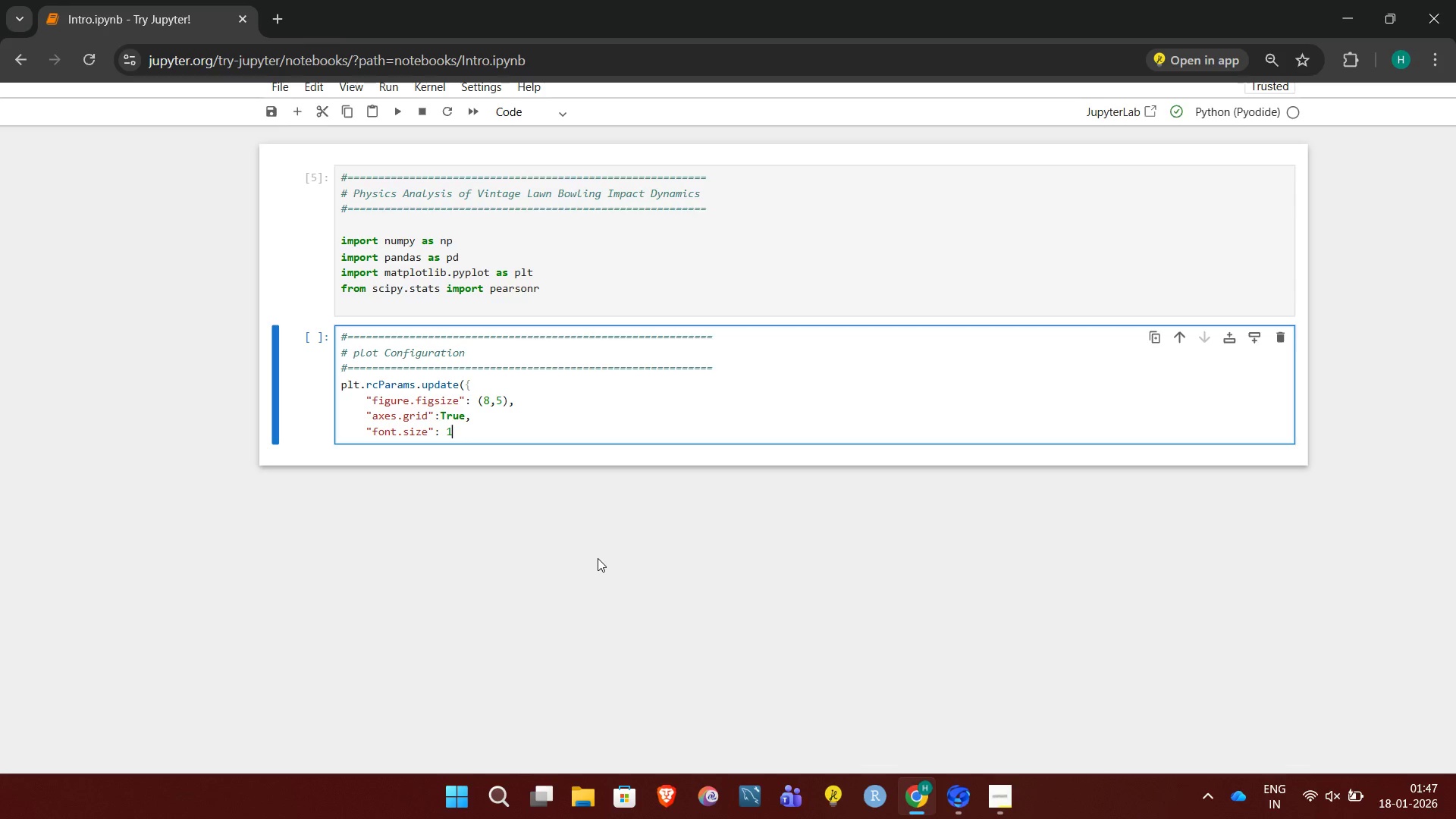 
key(Enter)
 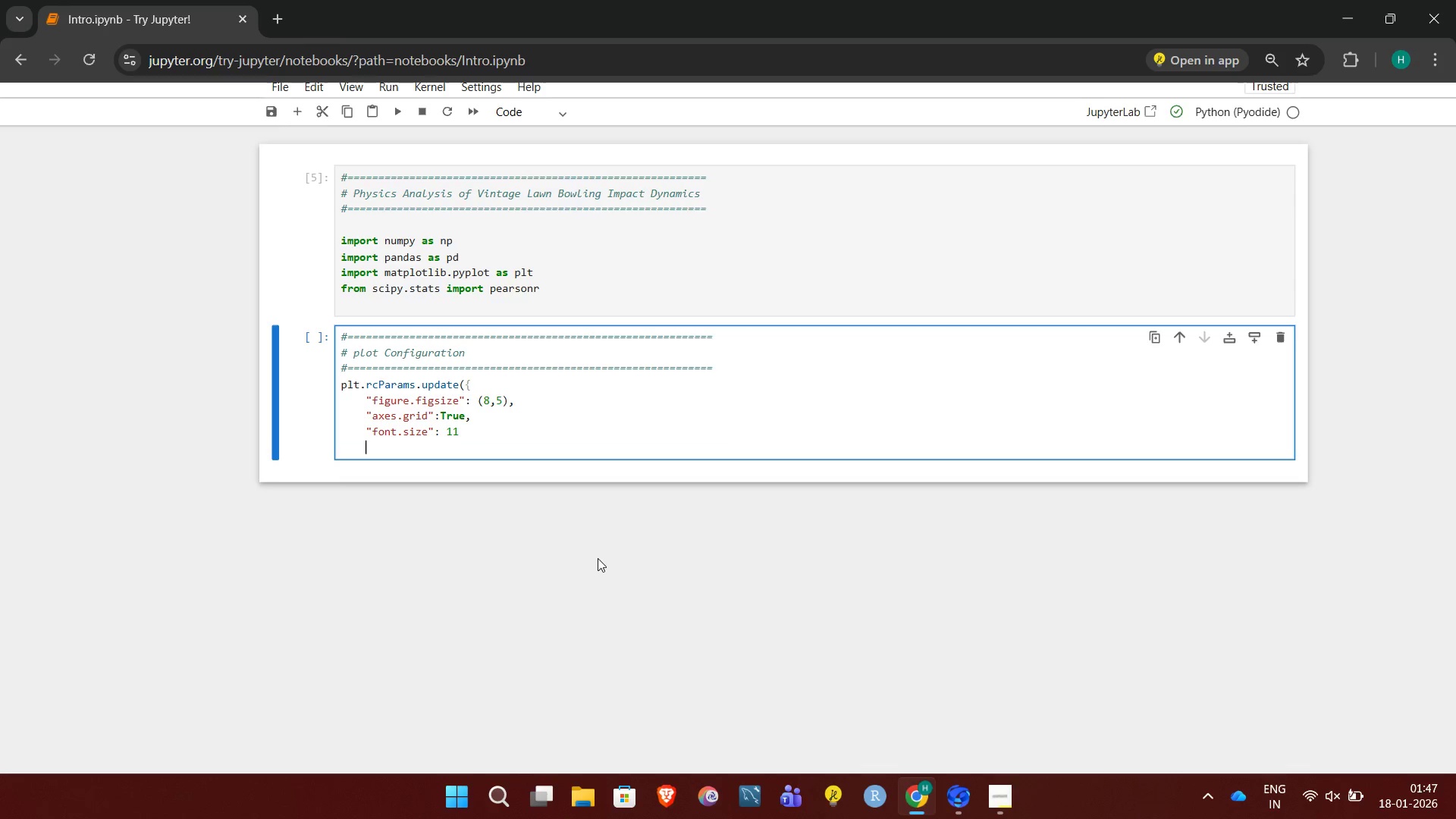 
key(Shift+BracketRight)
 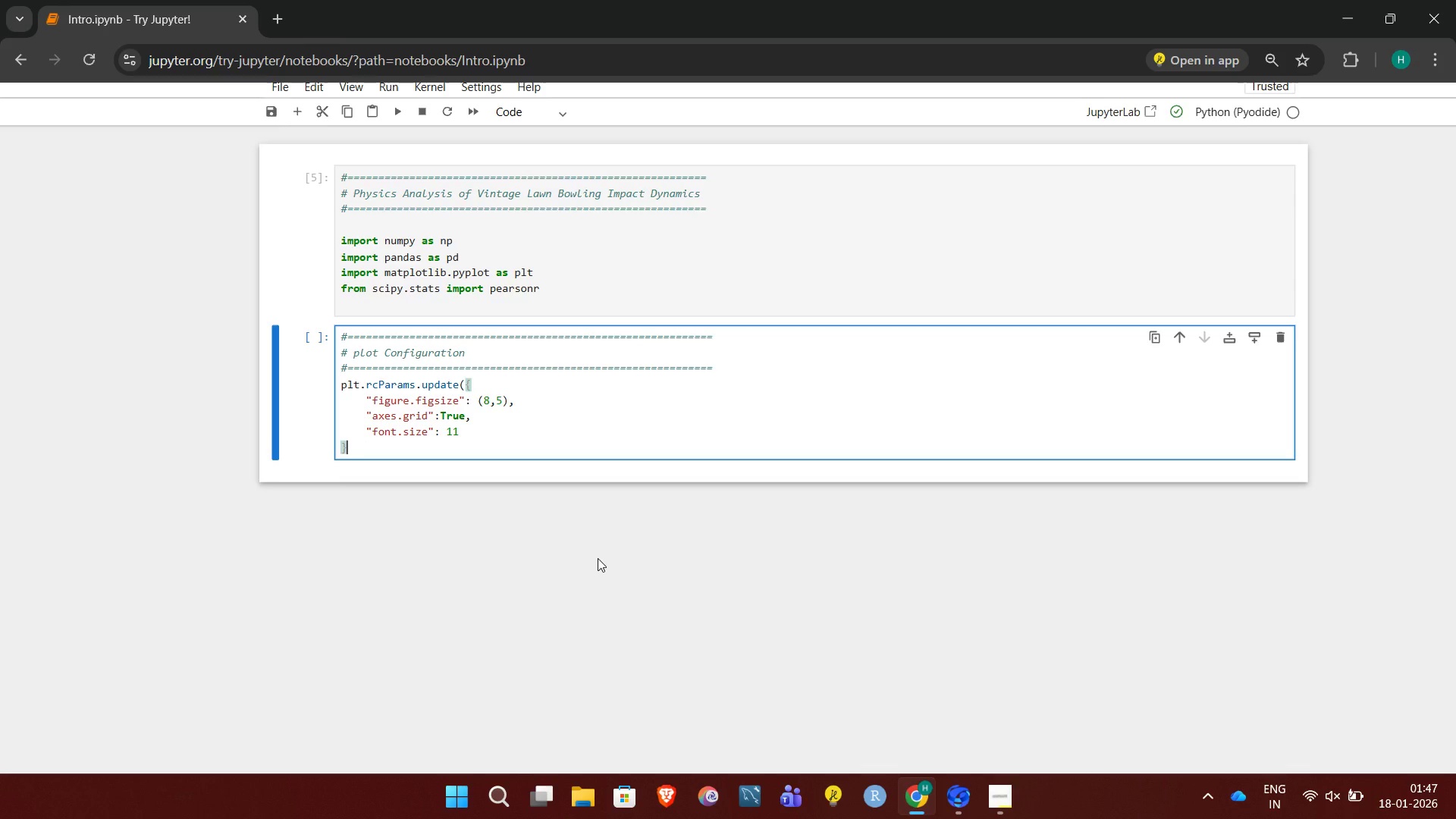 
hold_key(key=ShiftRight, duration=0.31)
 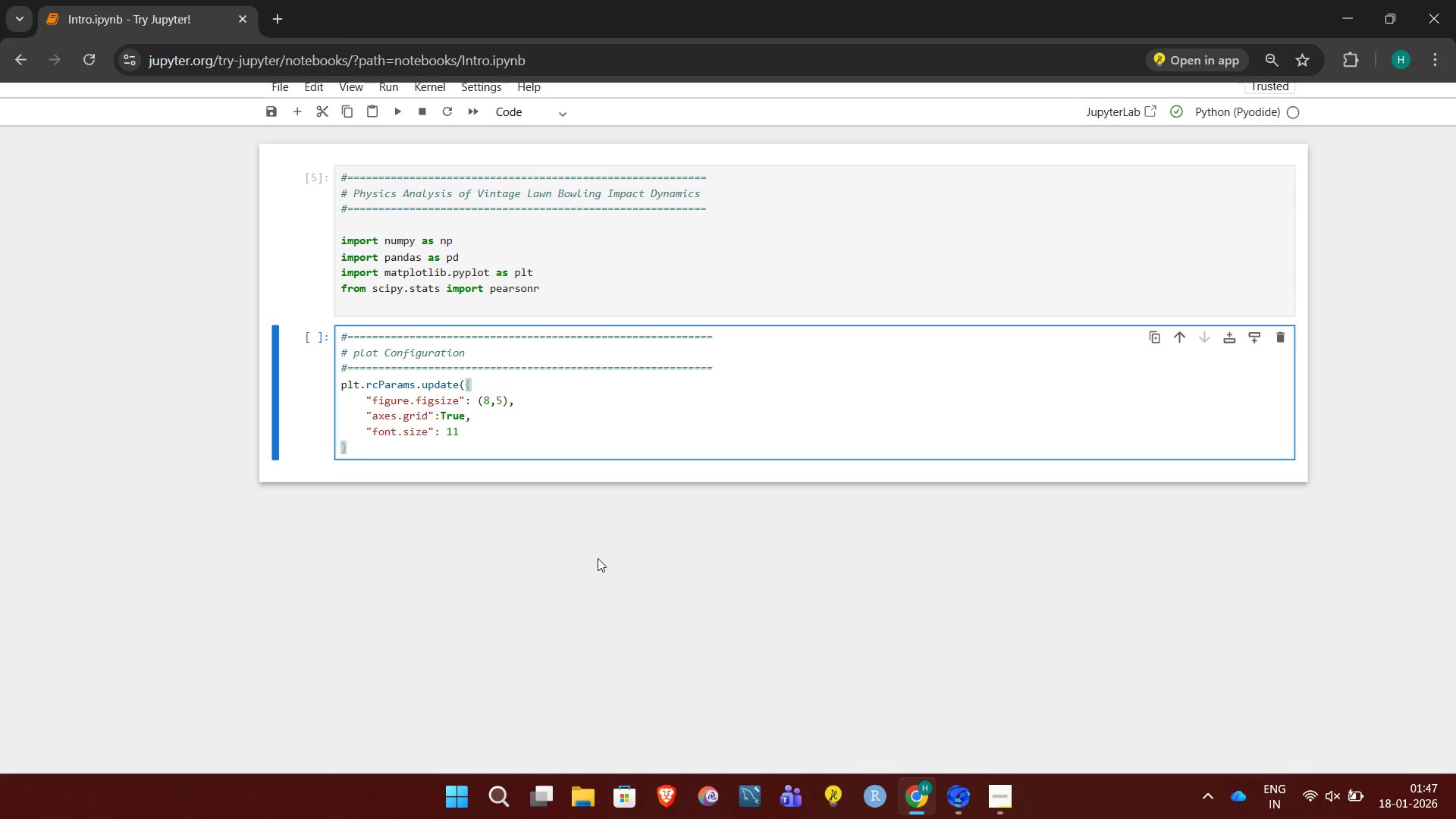 
key(Shift+0)
 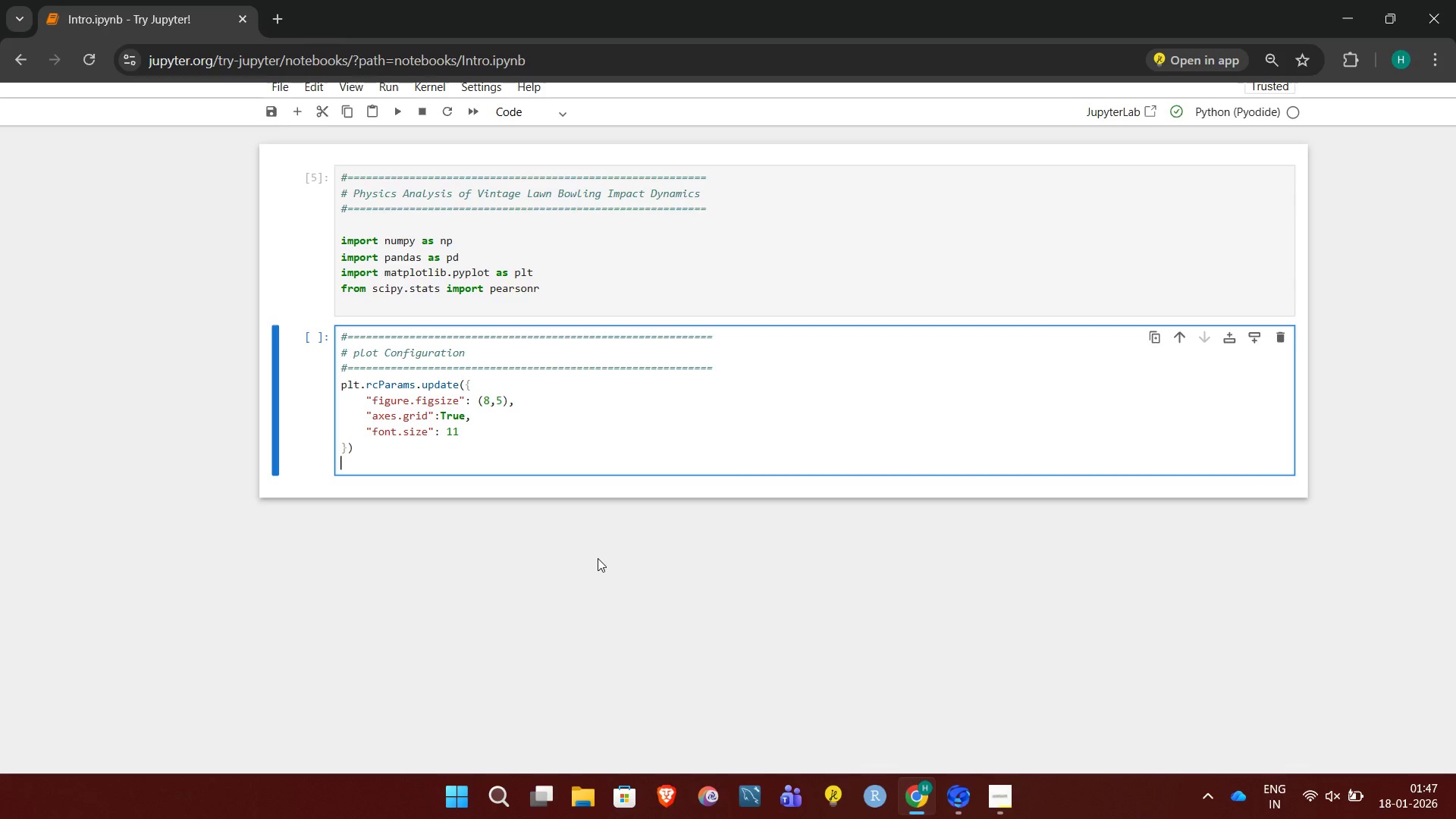 
key(Enter)
 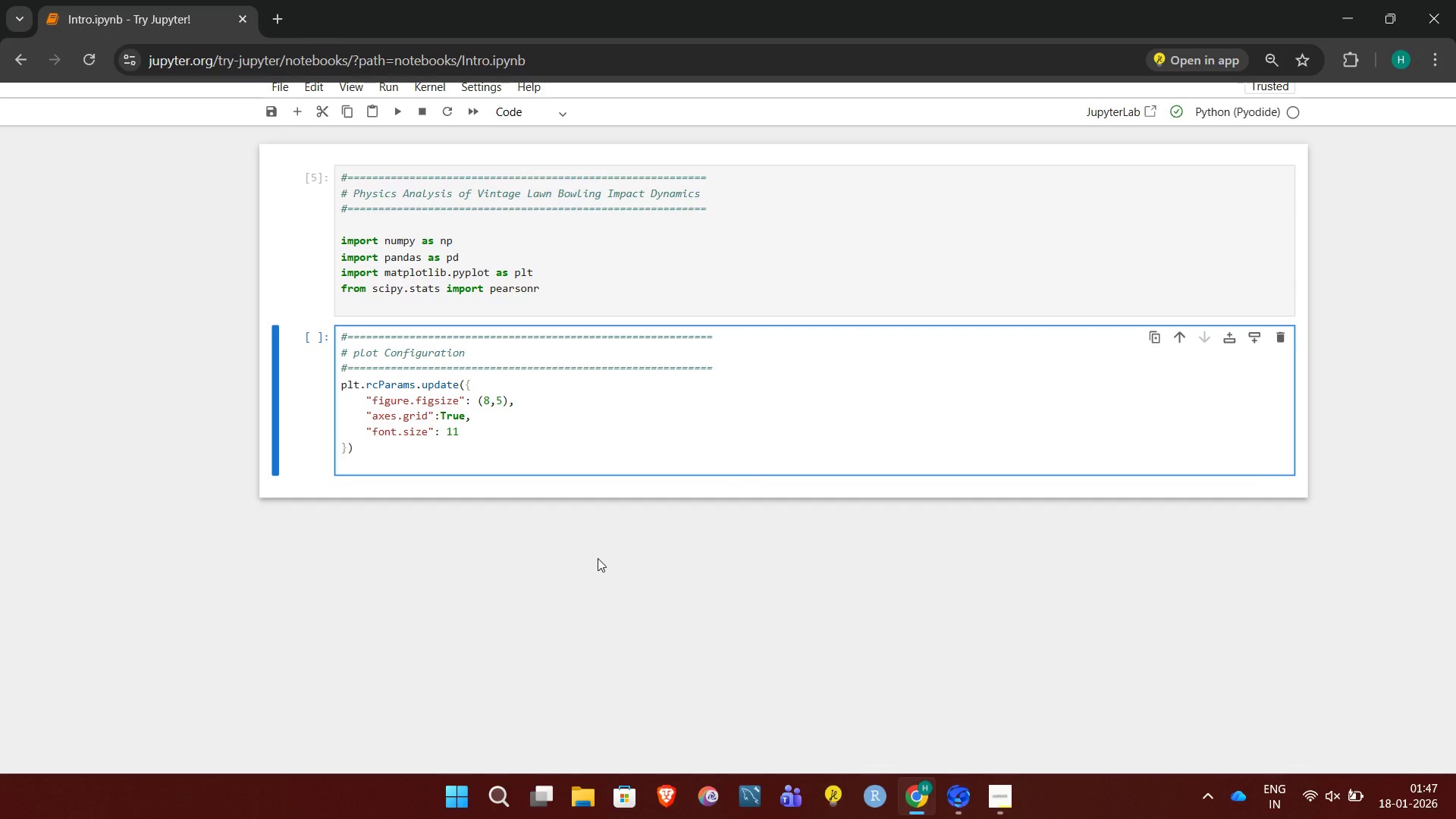 
key(Enter)
 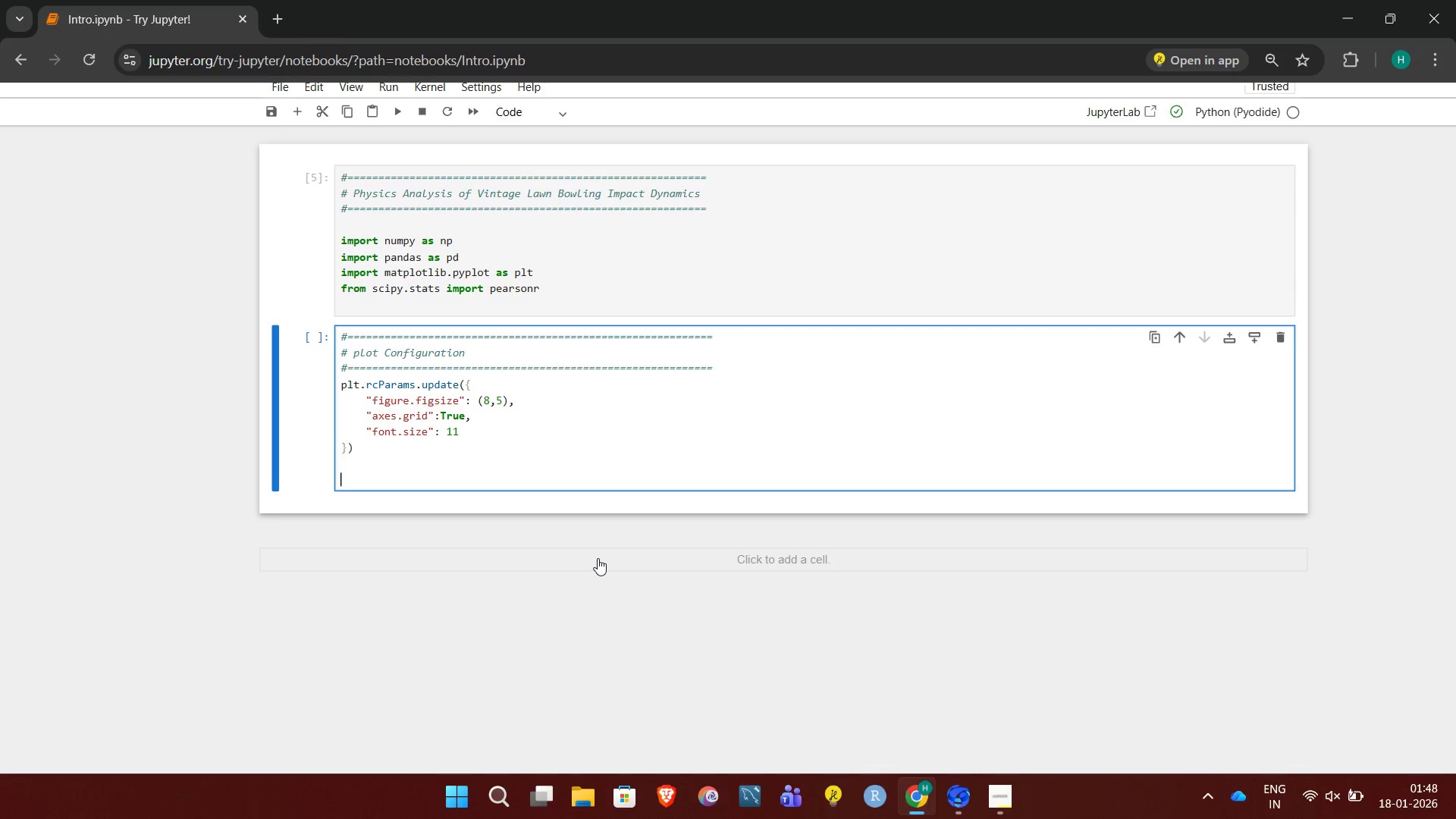 
type(np.random.seed(42))
 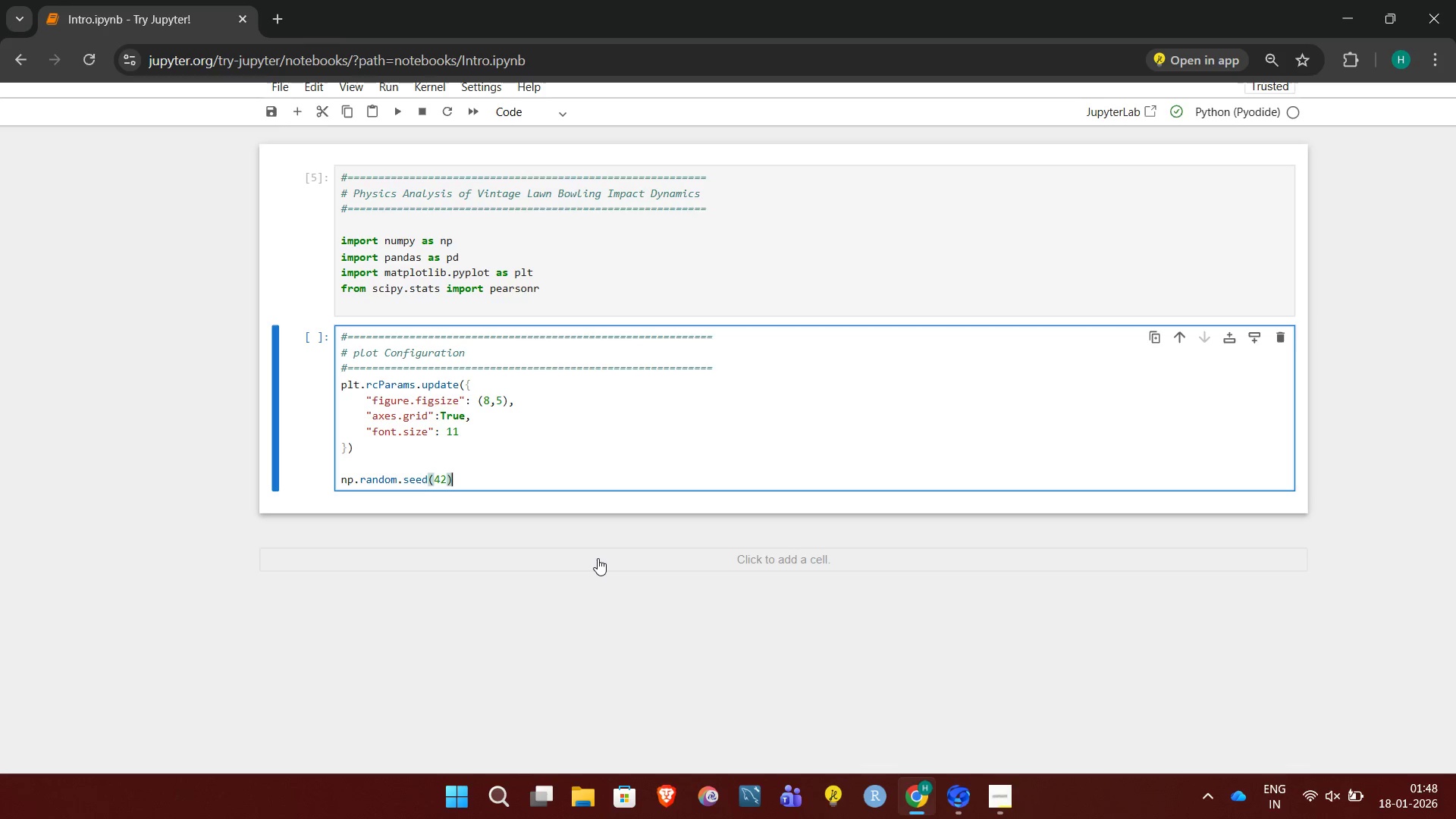 
key(Enter)
 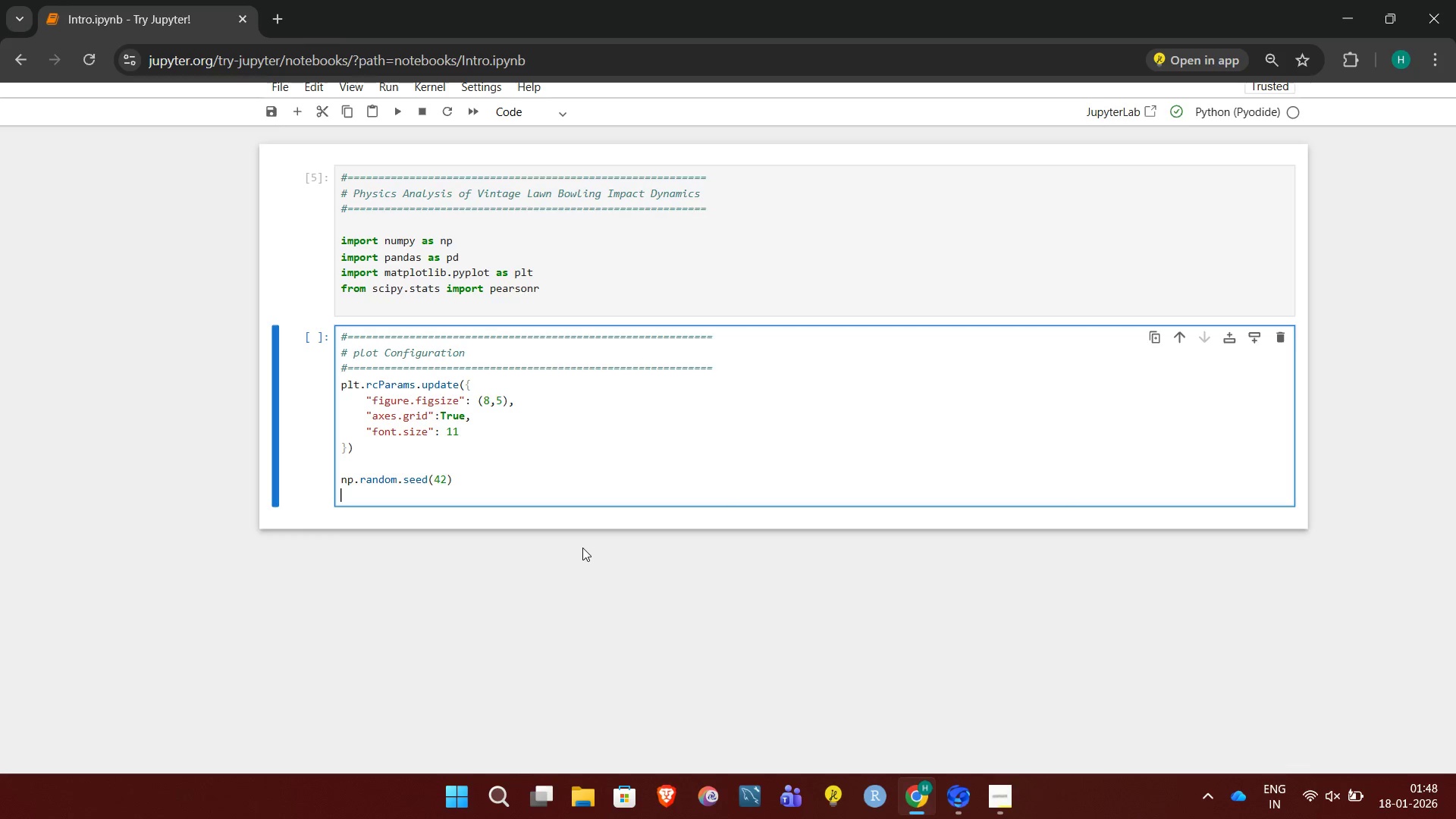 
key(Control+Enter)
 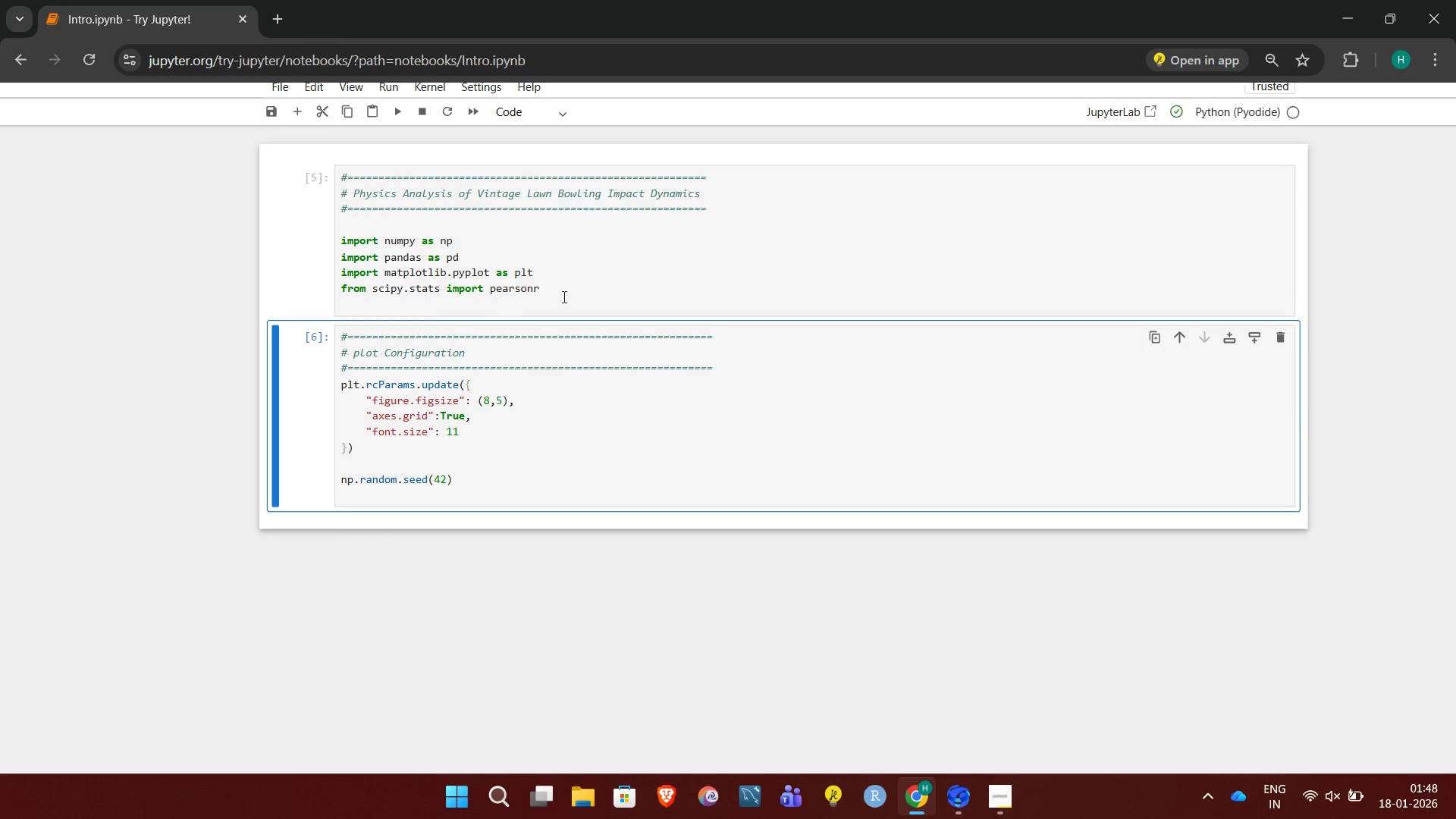 
left_click([580, 298])
 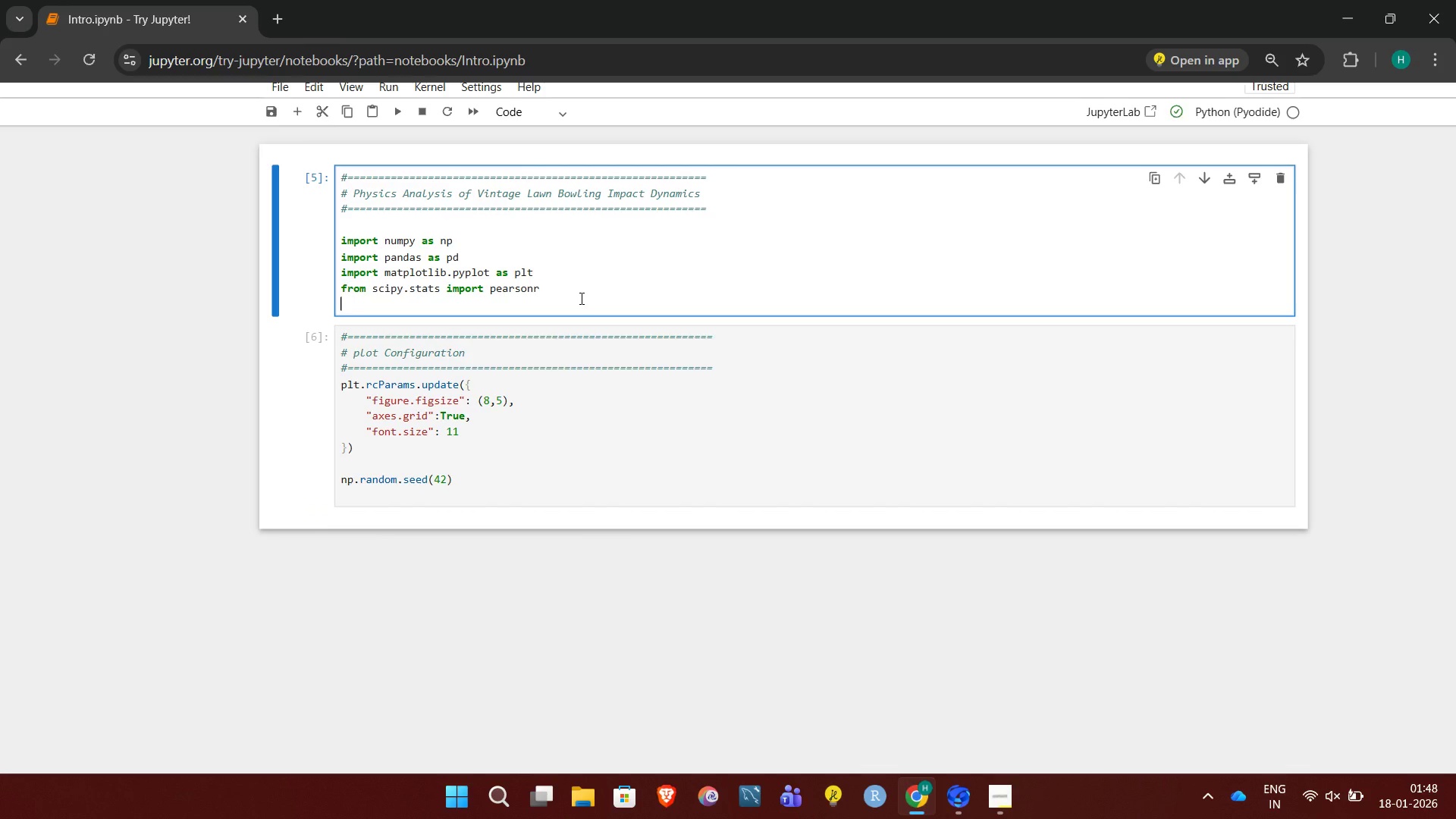 
key(Control+Enter)
 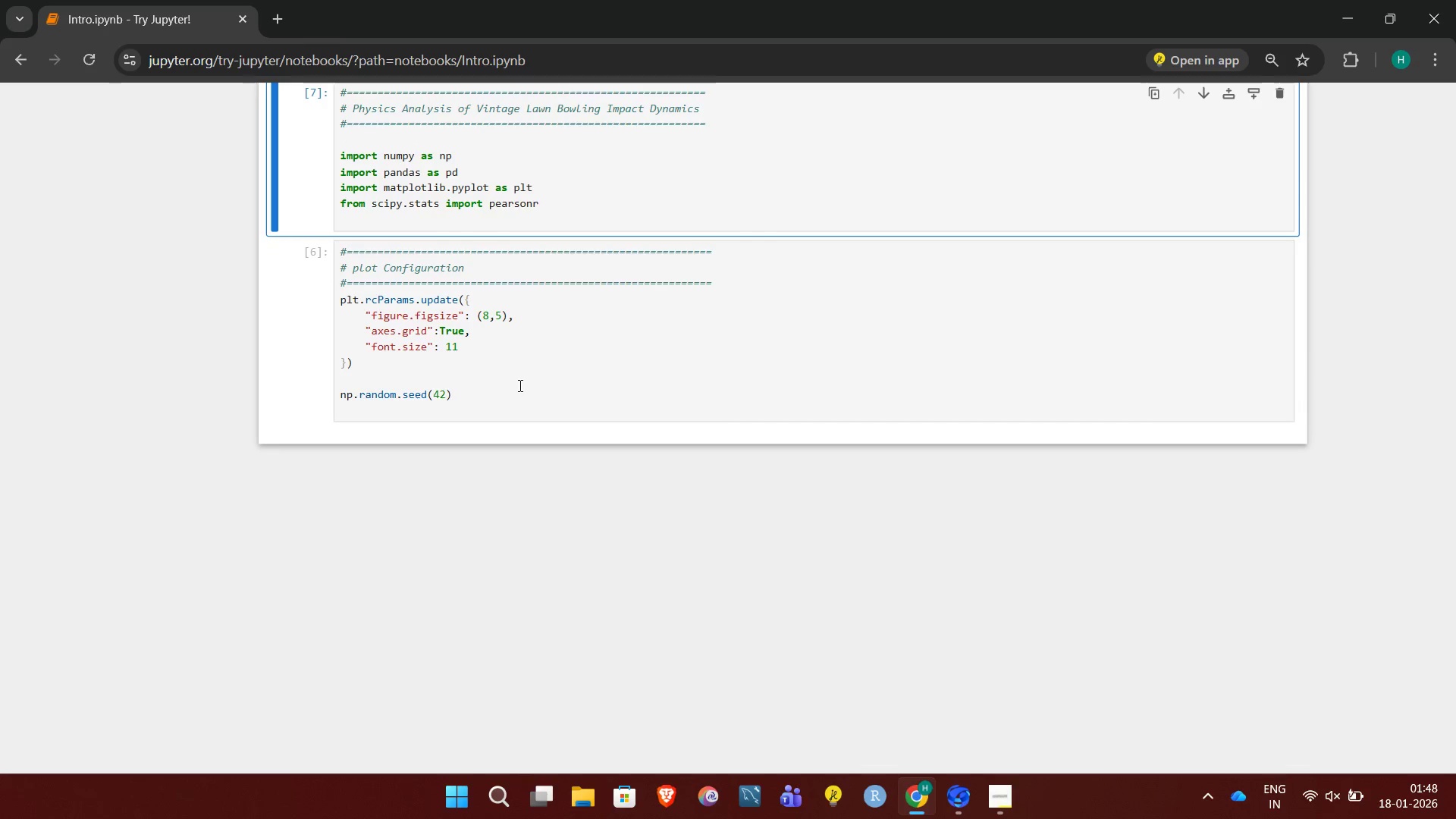 
left_click([521, 397])
 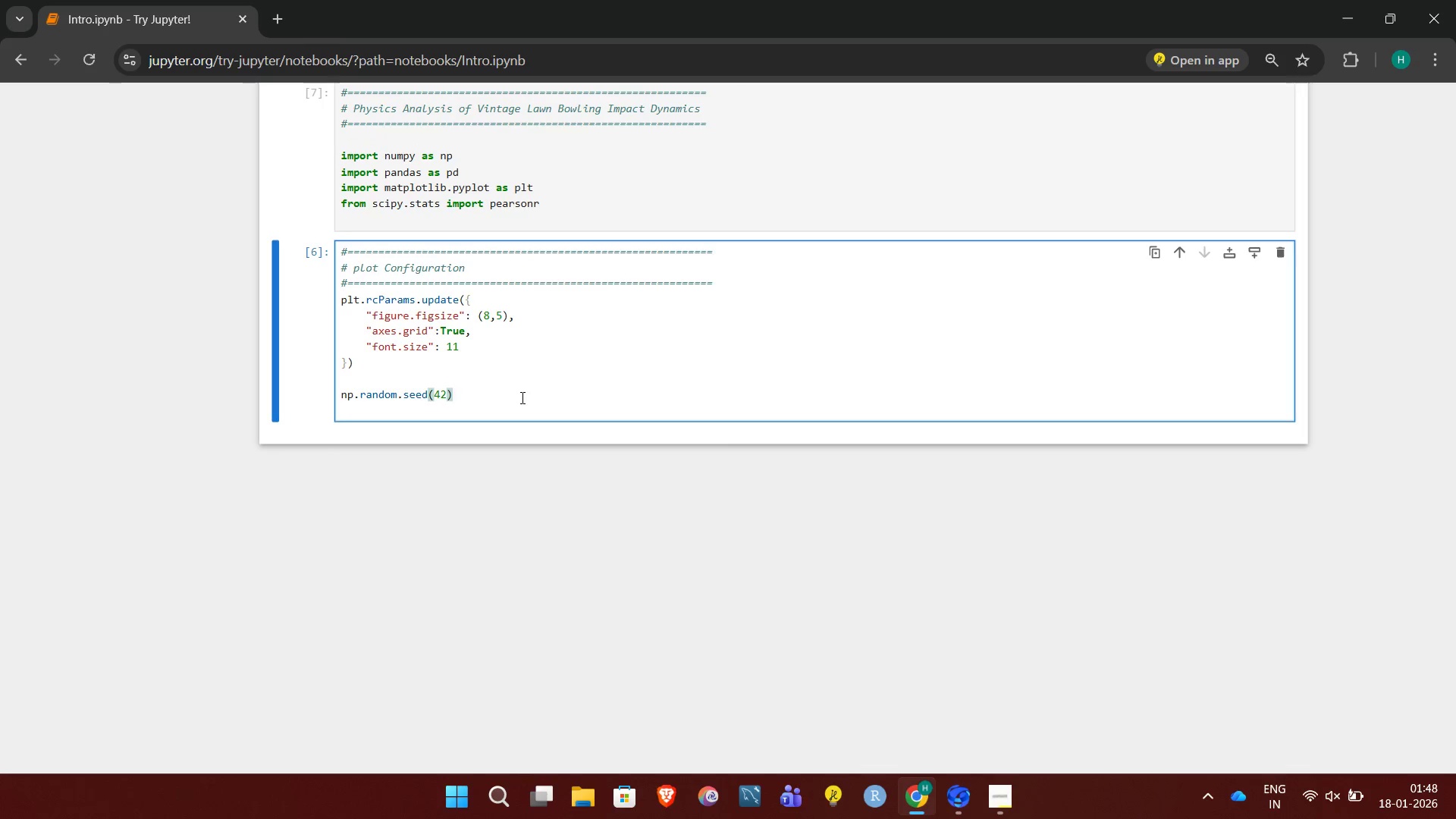 
key(Shift+ShiftRight)
 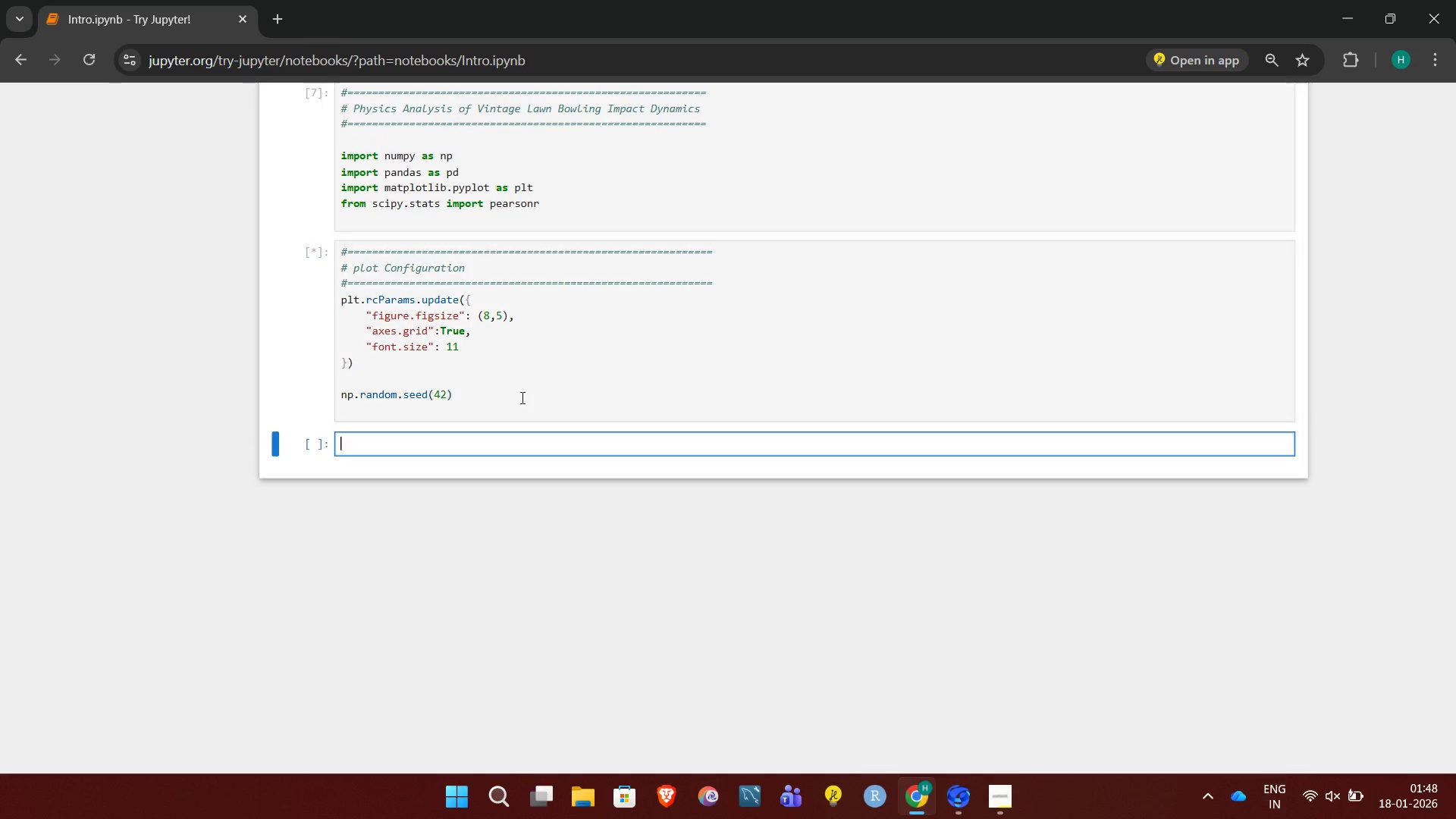 
key(Shift+Enter)
 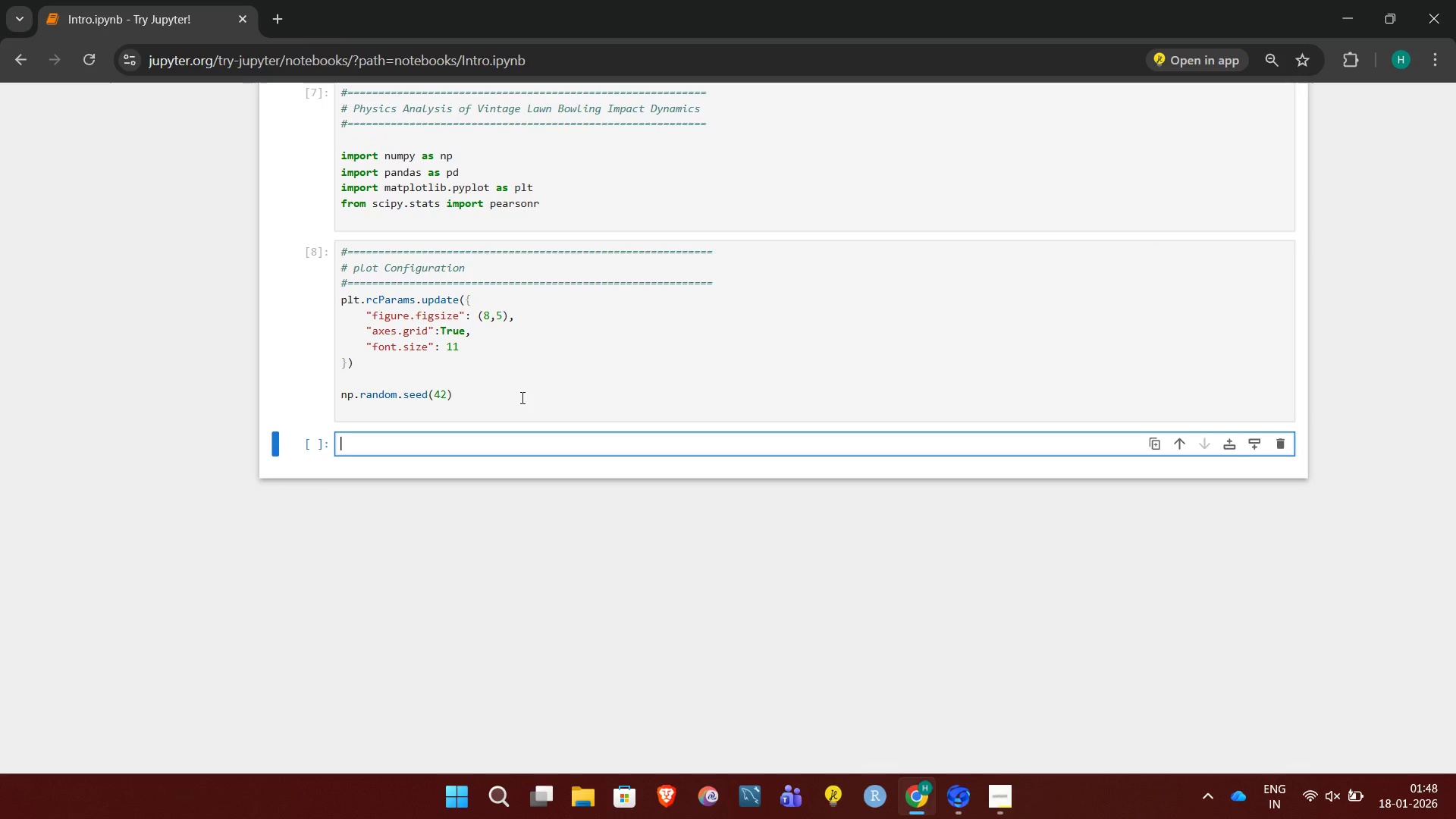 
key(Shift+3)
 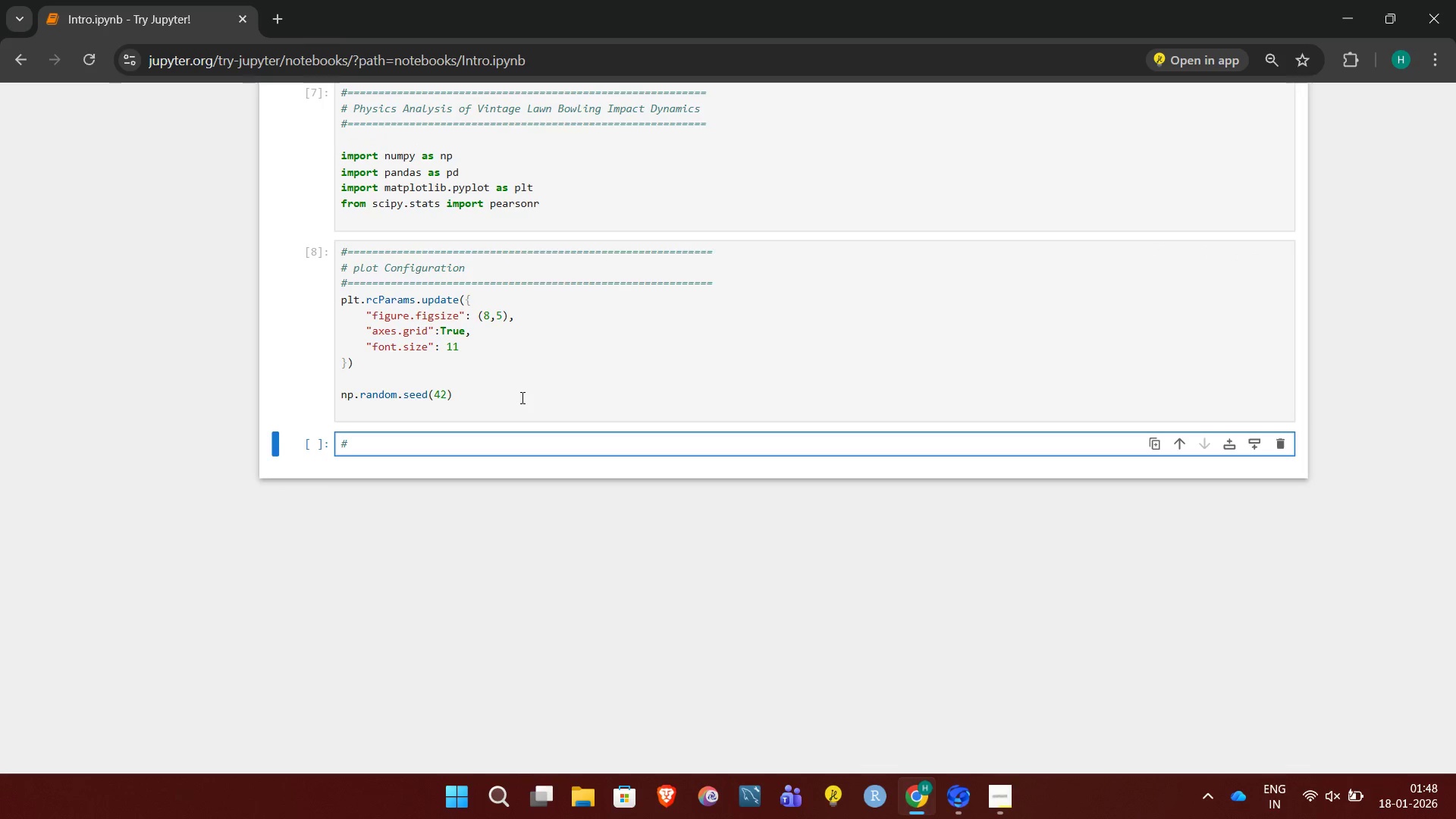 
hold_key(key=Equal, duration=1.52)
 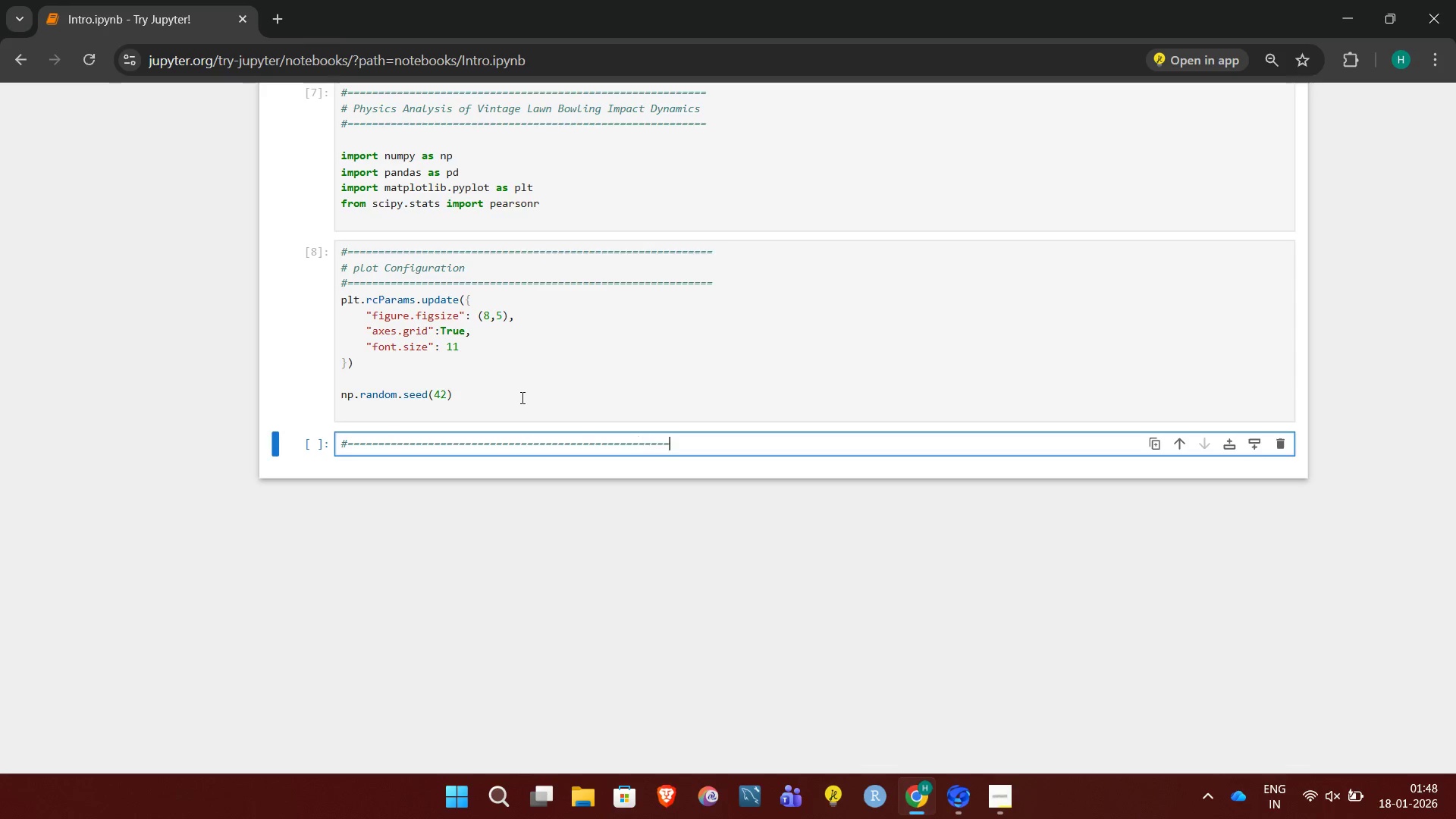 
hold_key(key=Equal, duration=0.66)
 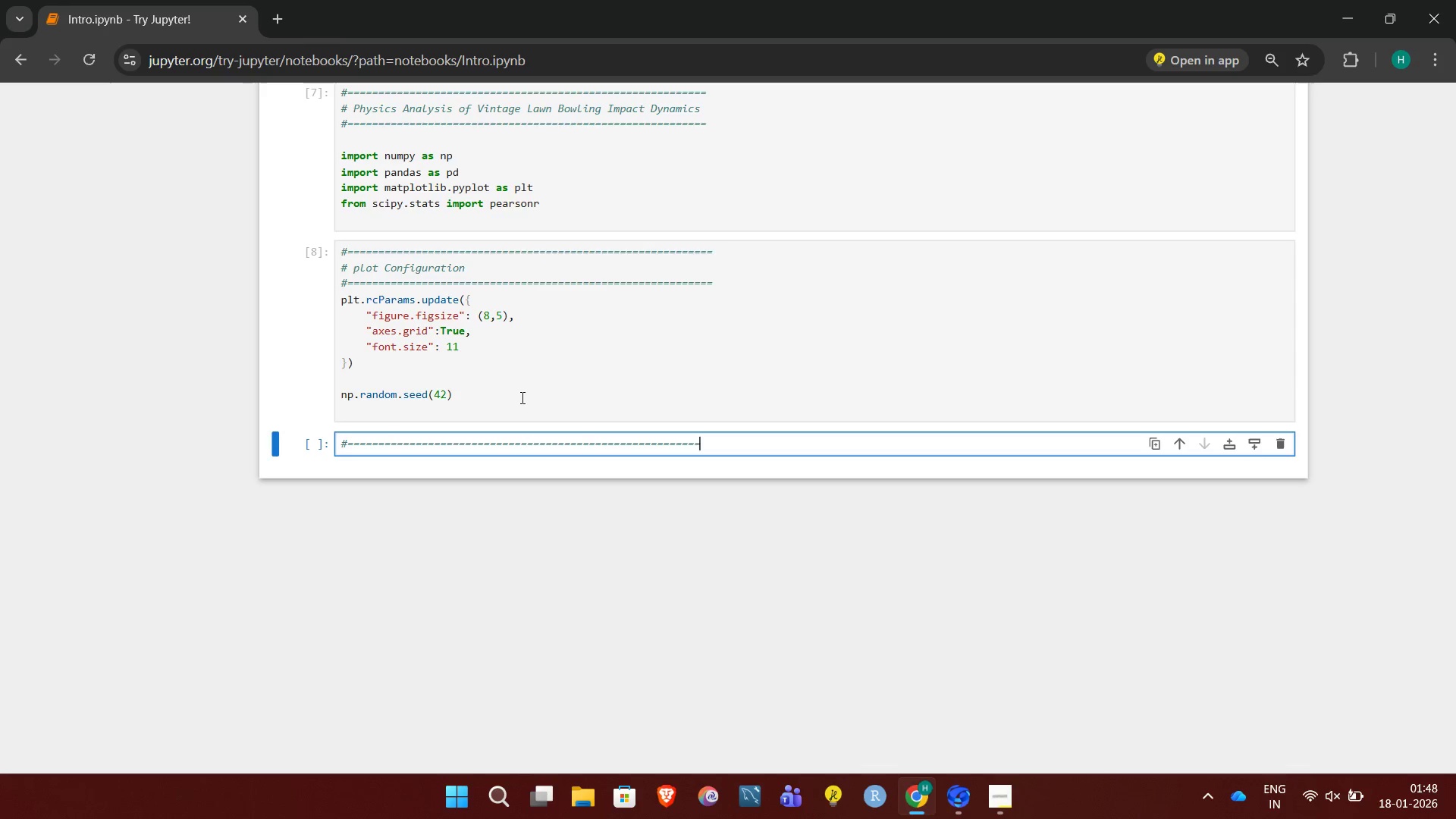 
key(Equal)
 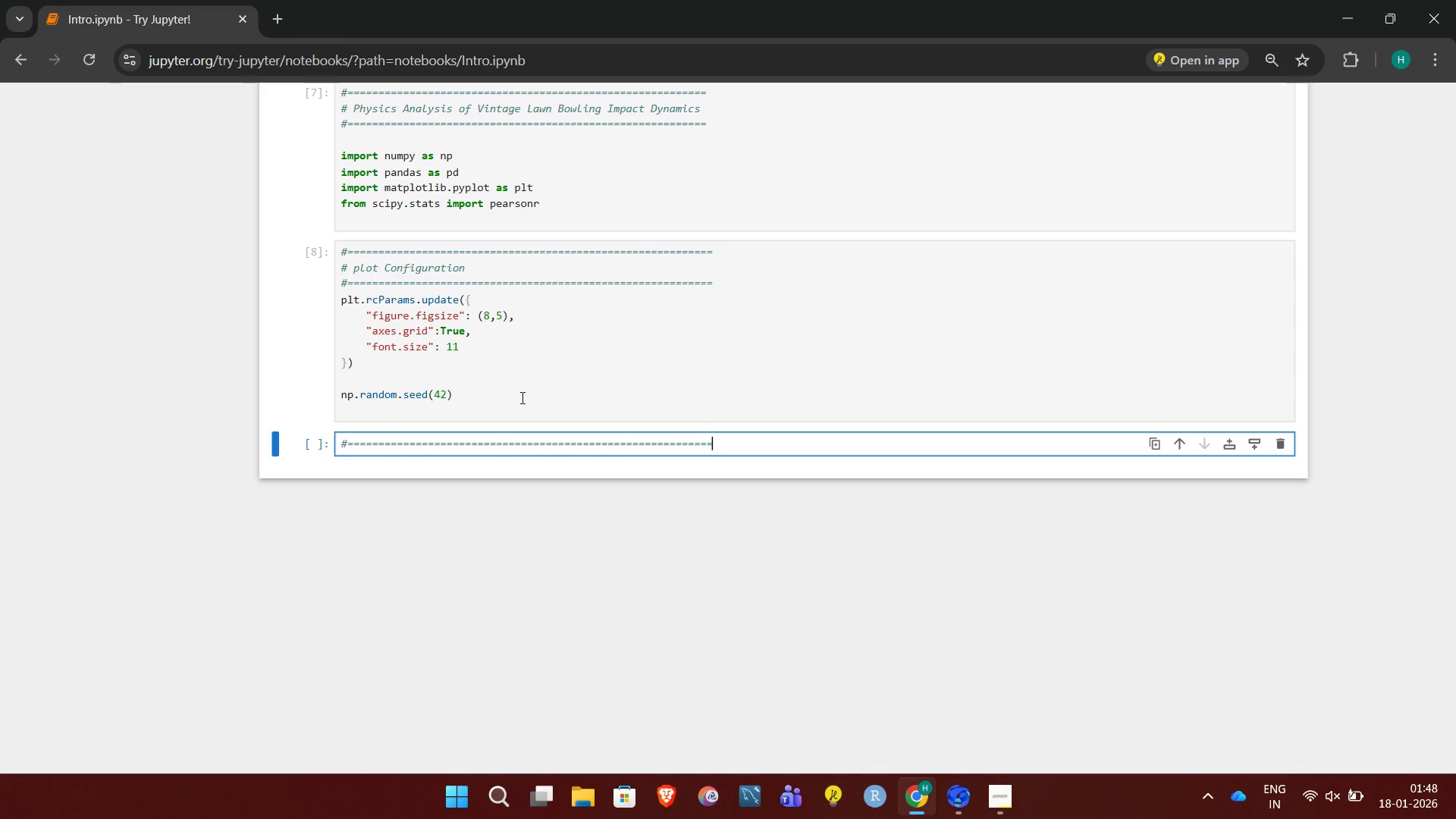 
key(Equal)
 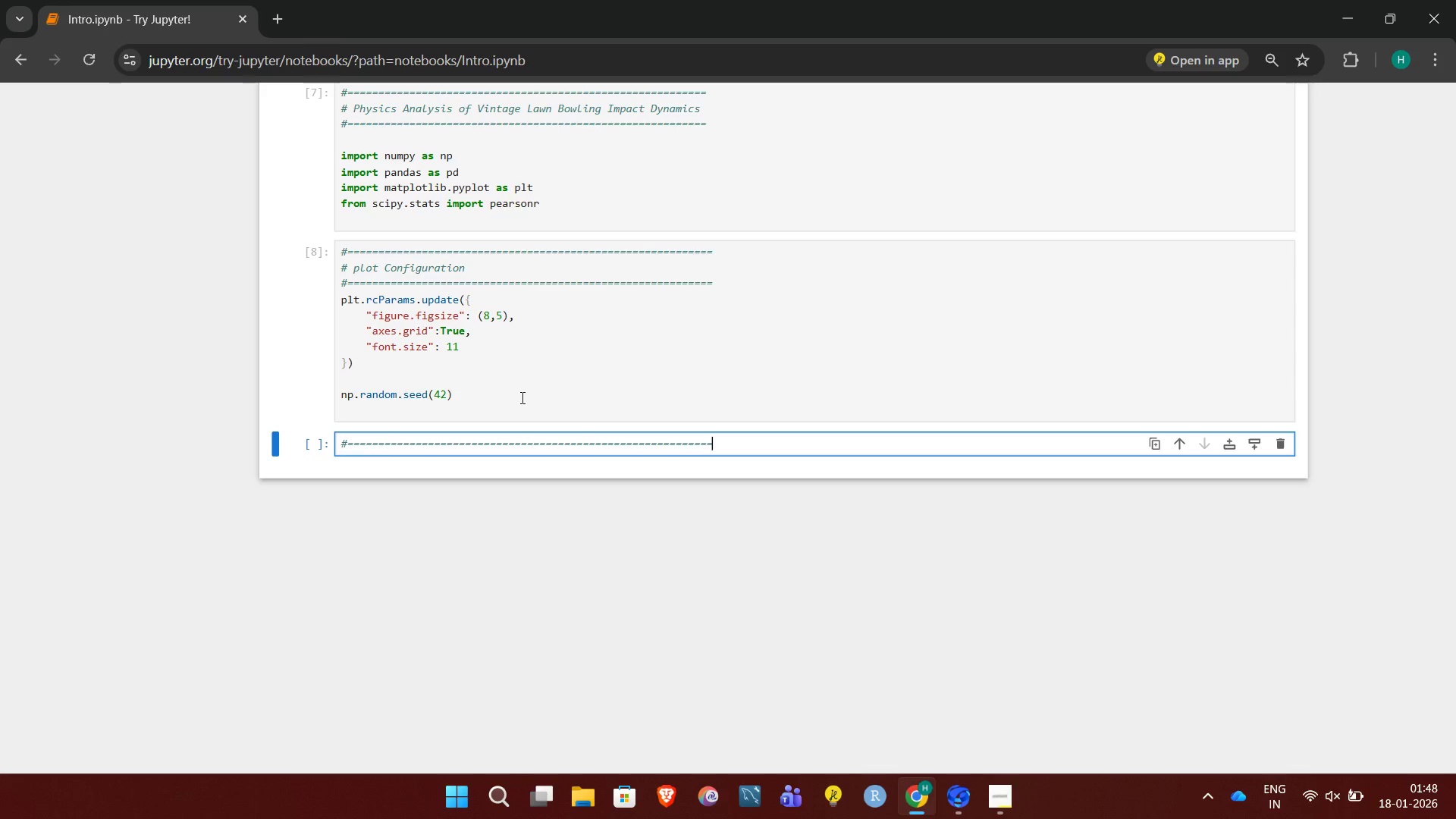 
key(Enter)
 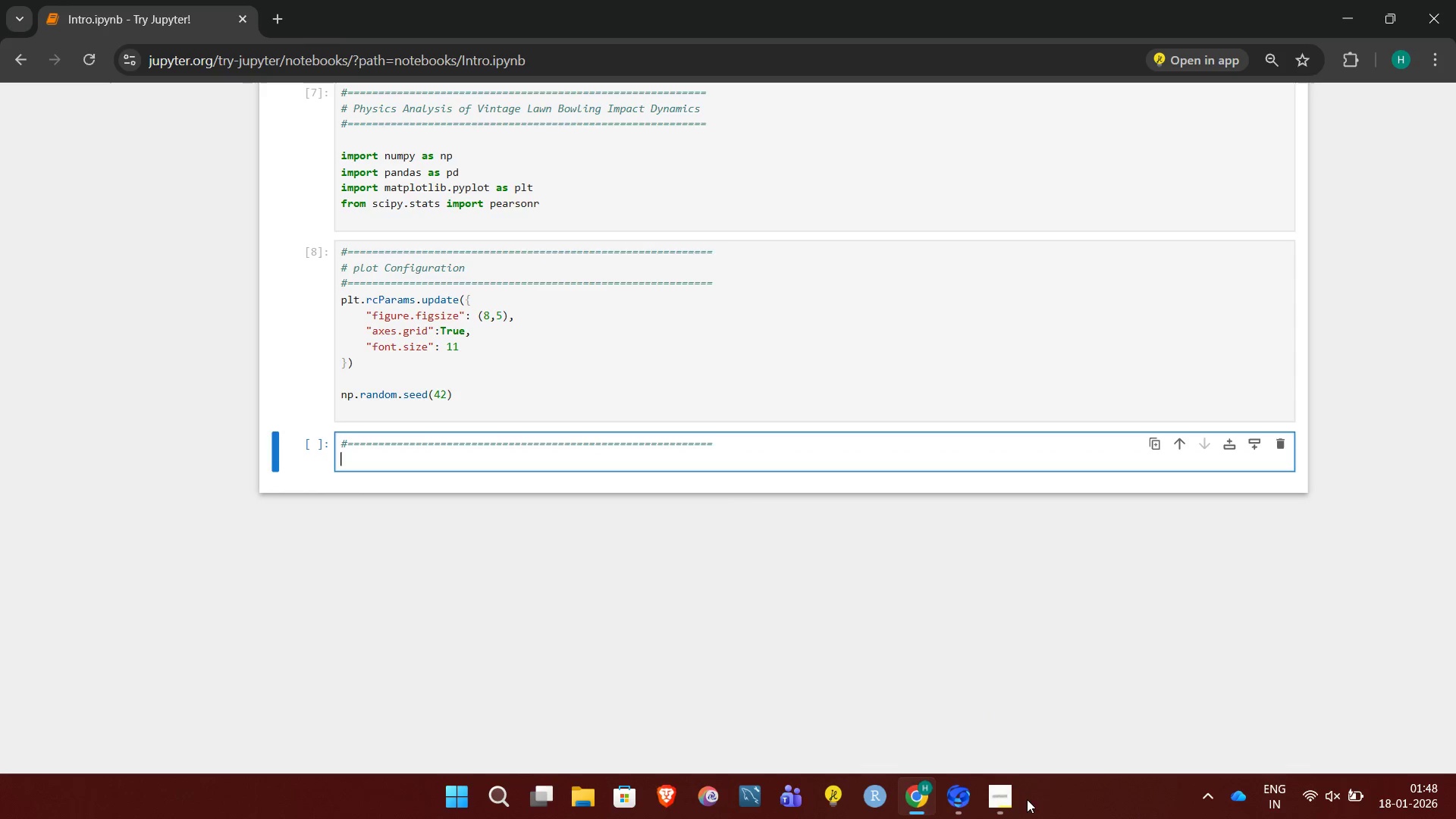 
left_click([1006, 804])